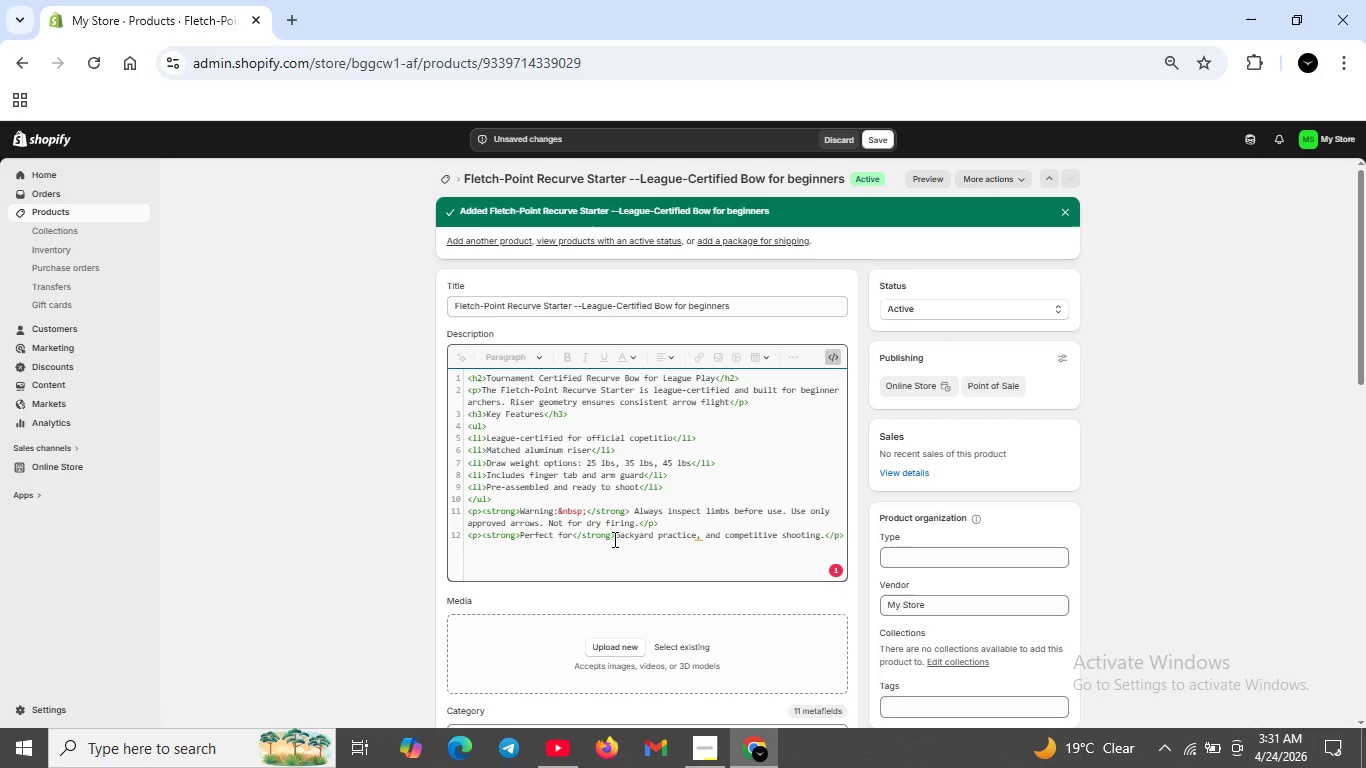 
left_click([612, 536])
 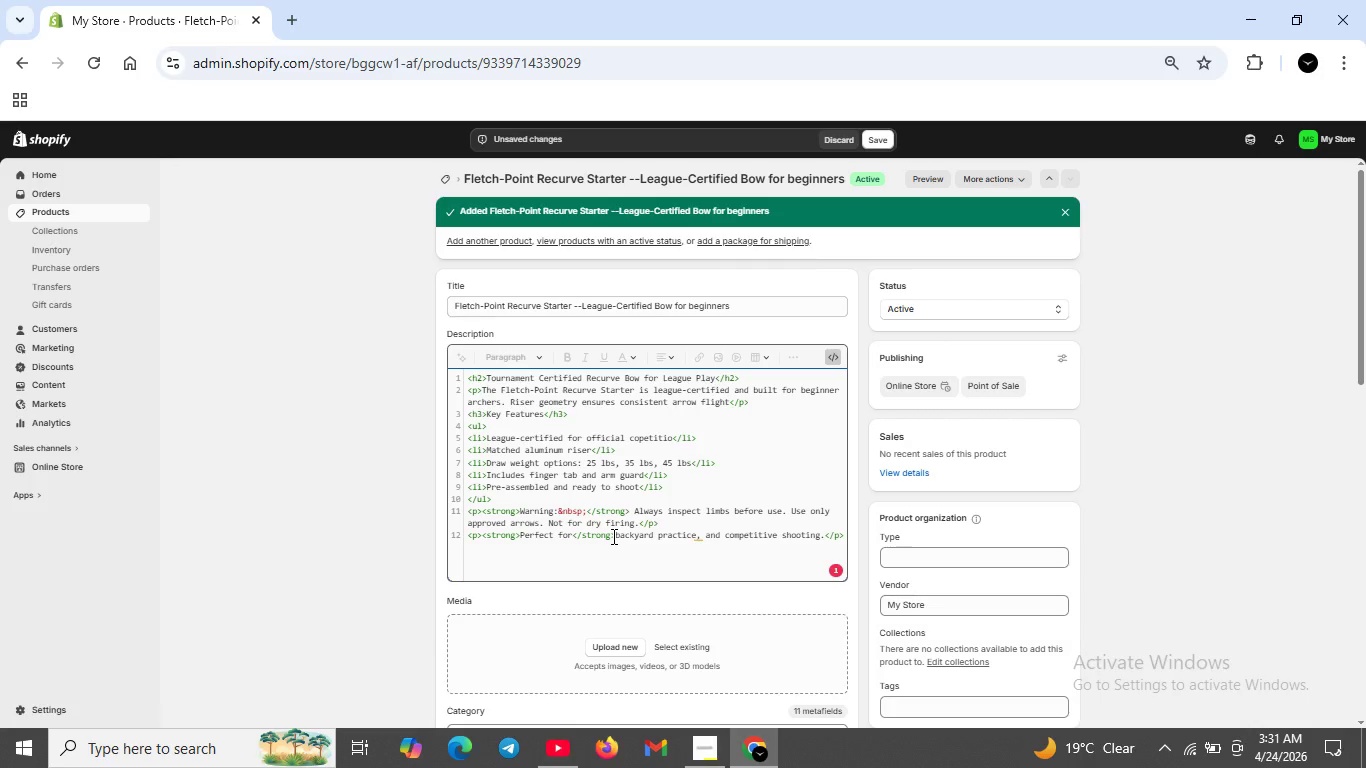 
key(ArrowRight)
 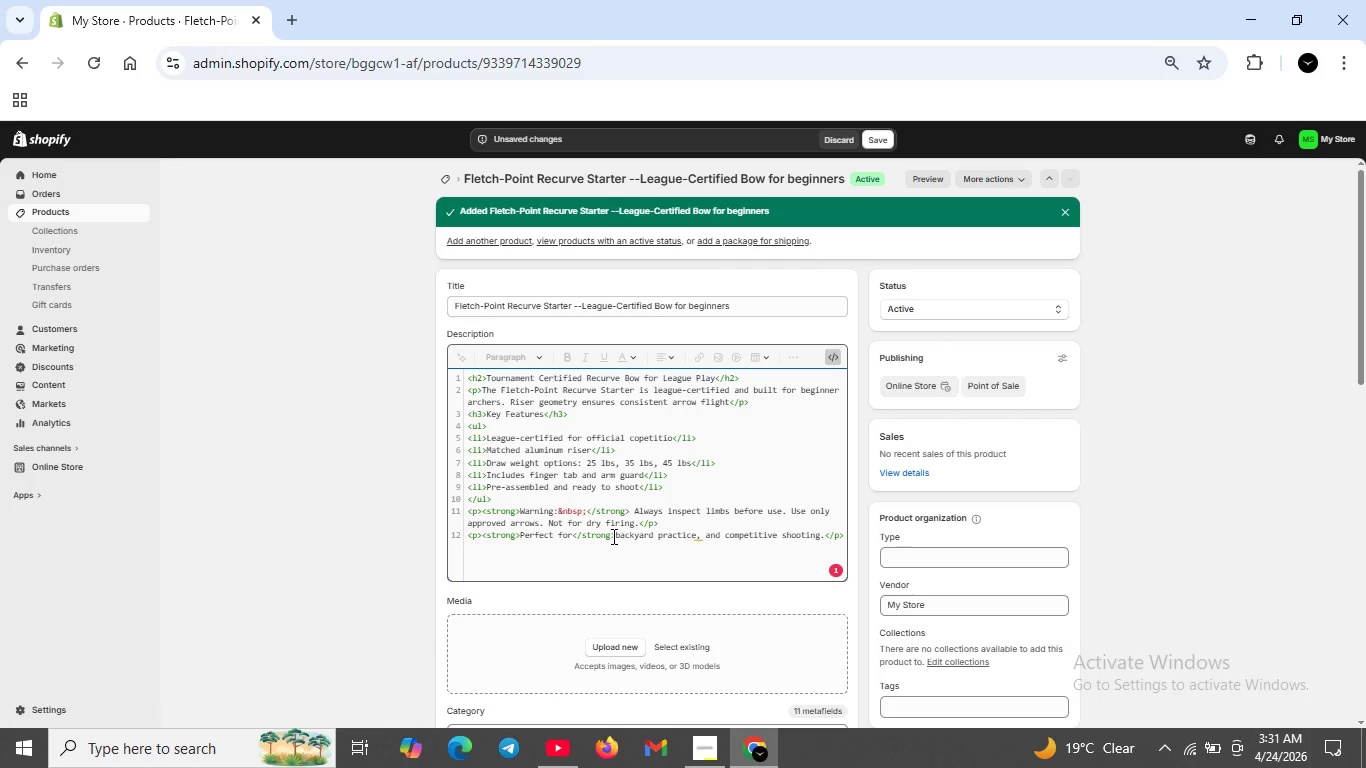 
key(Space)
 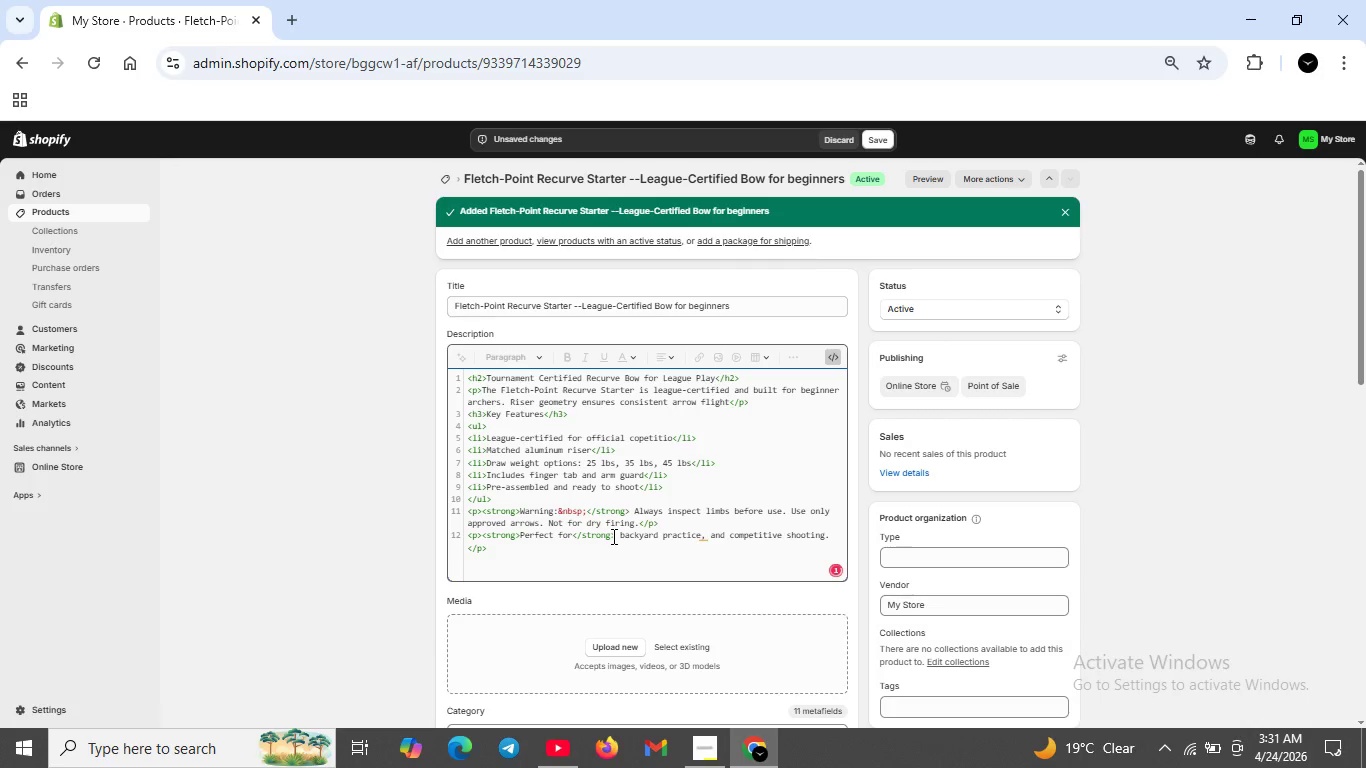 
key(Space)
 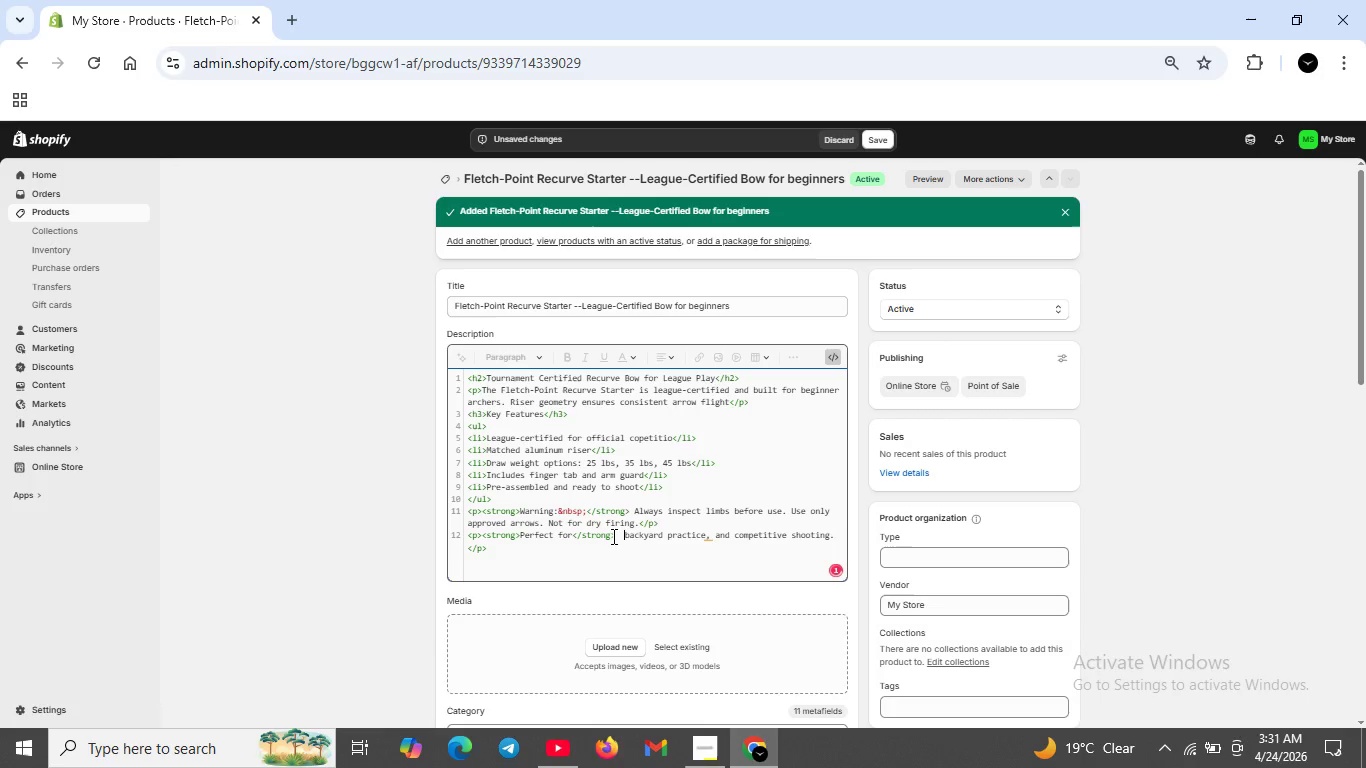 
key(ArrowLeft)
 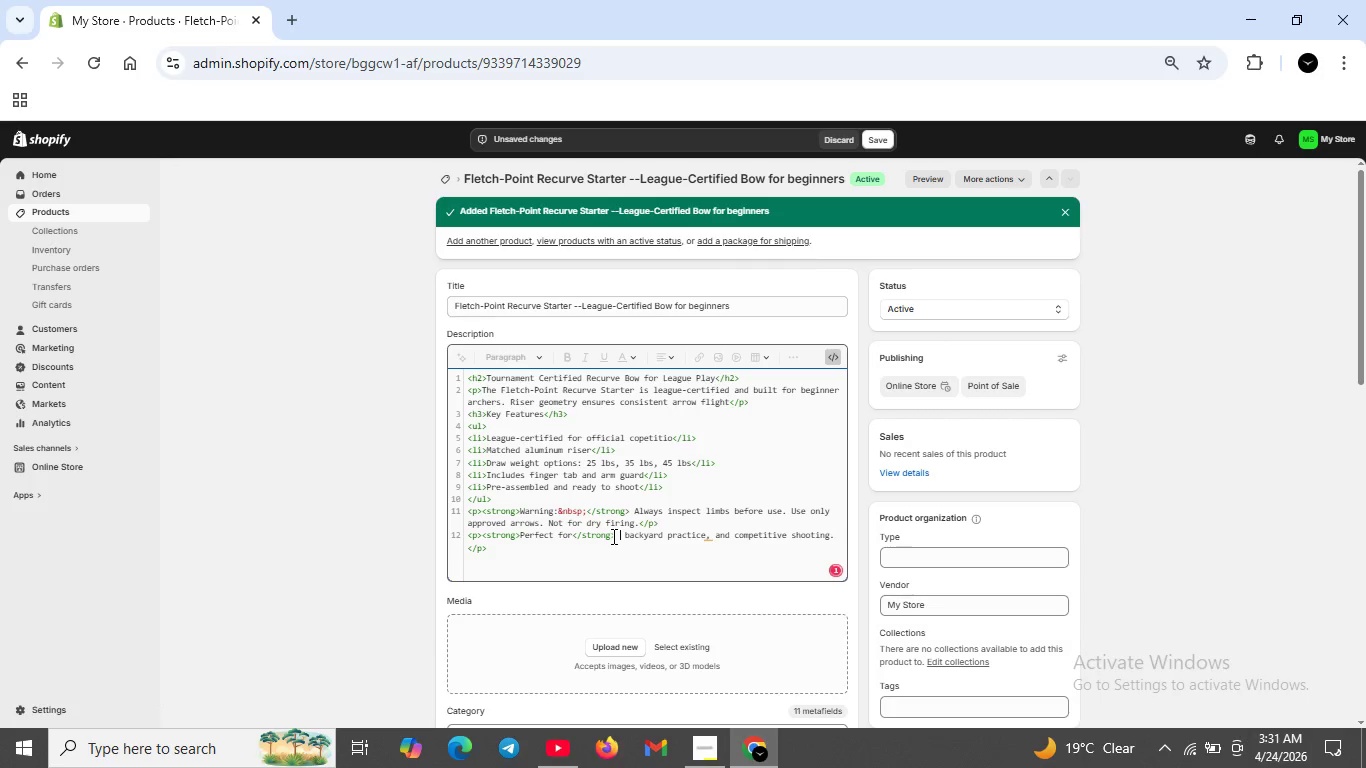 
key(ArrowRight)
 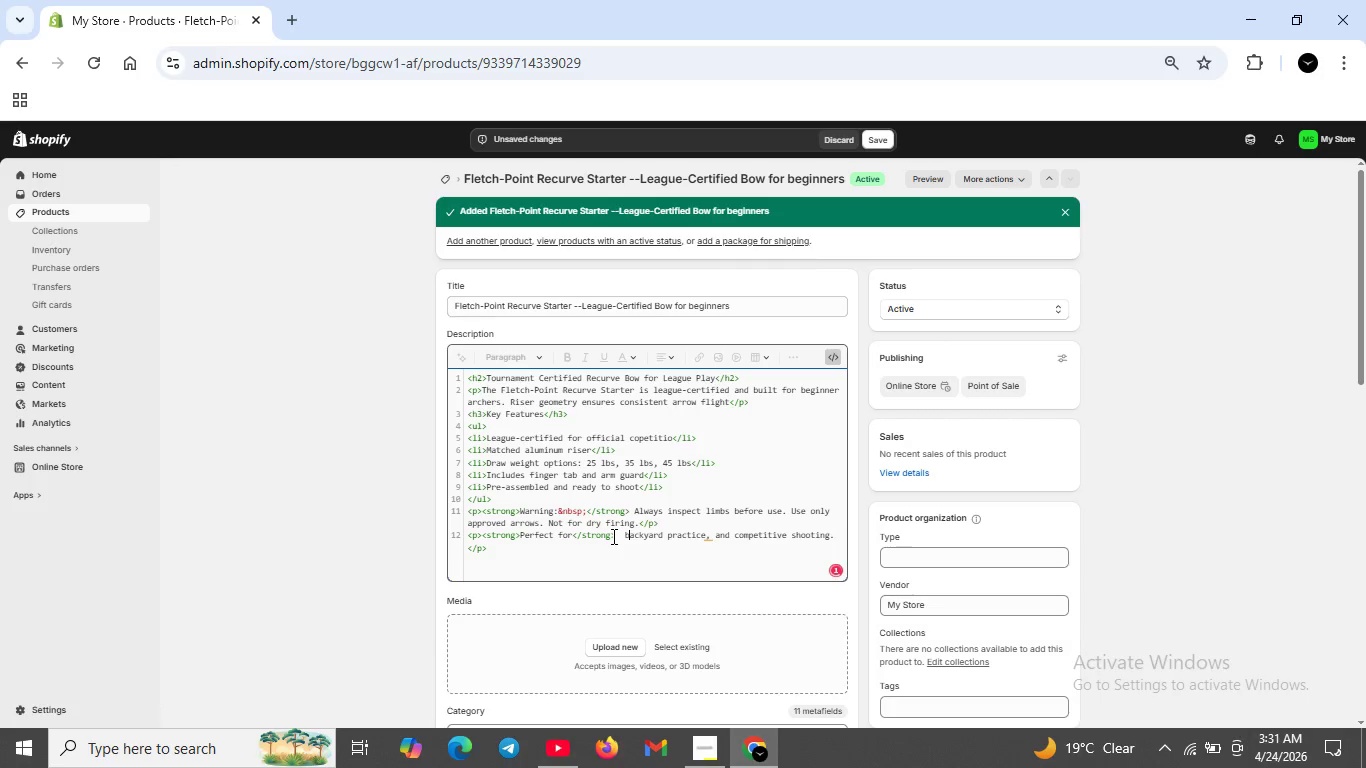 
key(ArrowRight)
 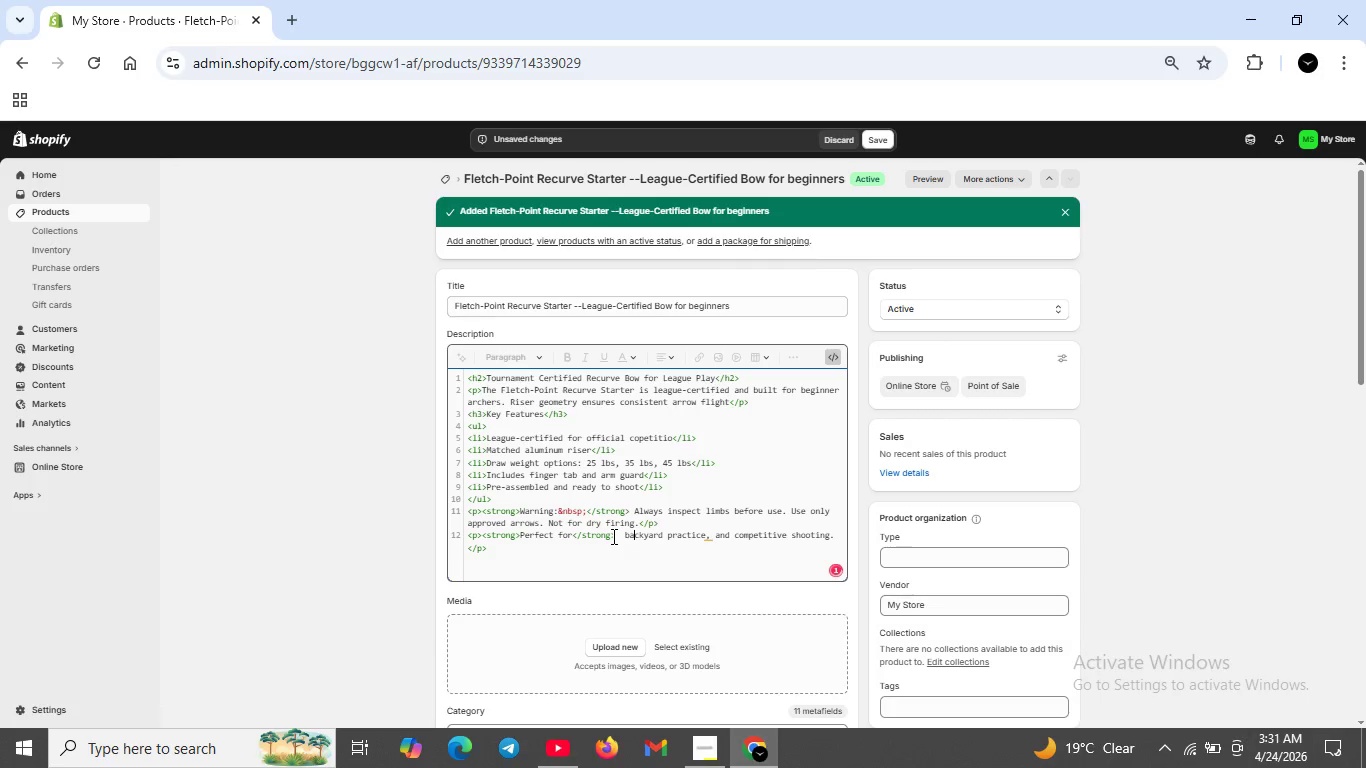 
key(ArrowRight)
 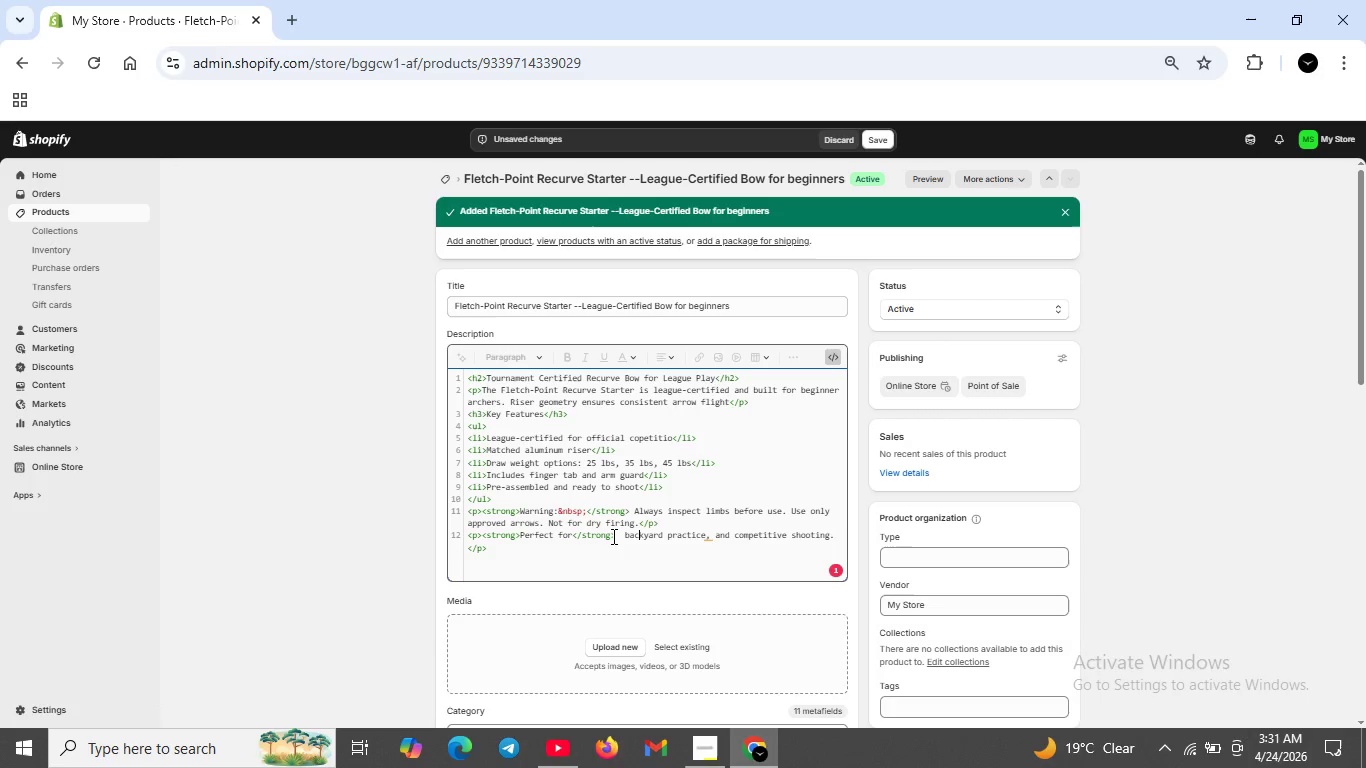 
key(ArrowRight)
 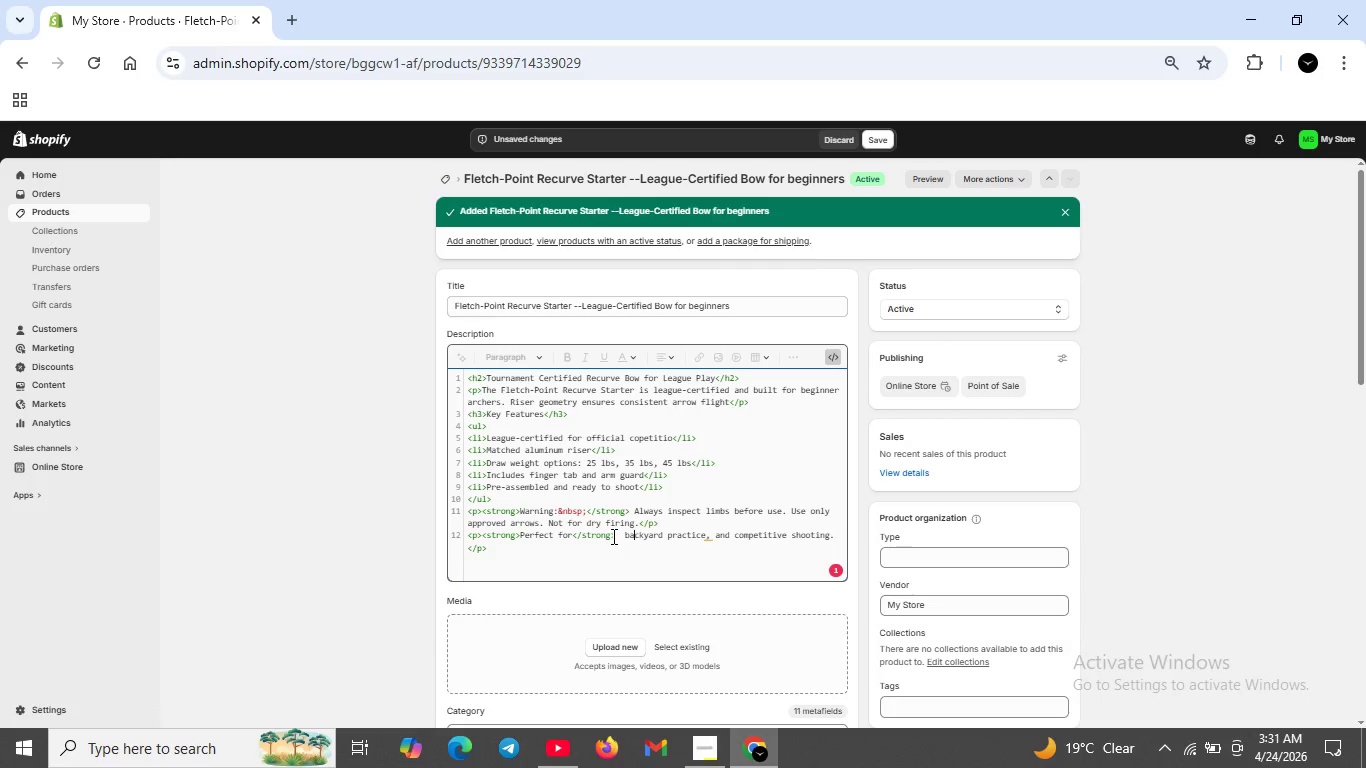 
key(ArrowLeft)
 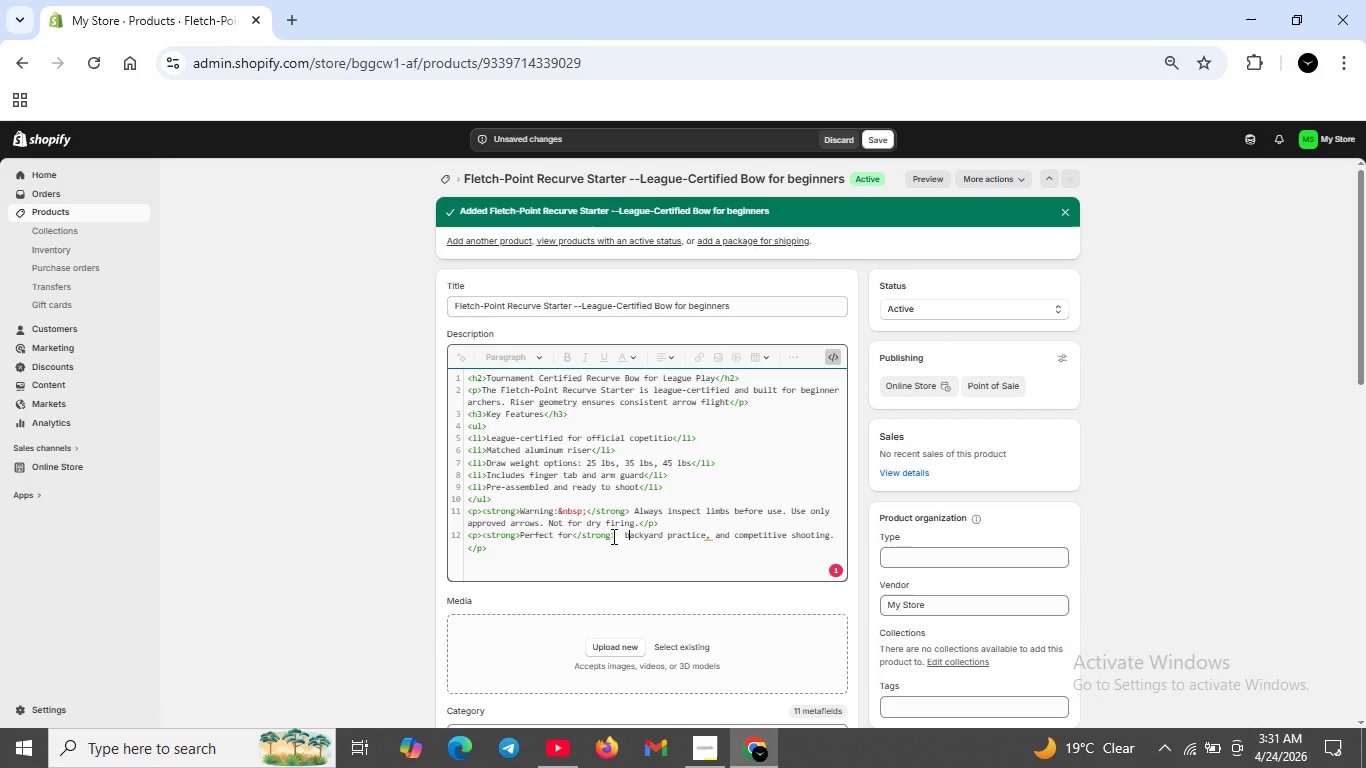 
key(ArrowLeft)
 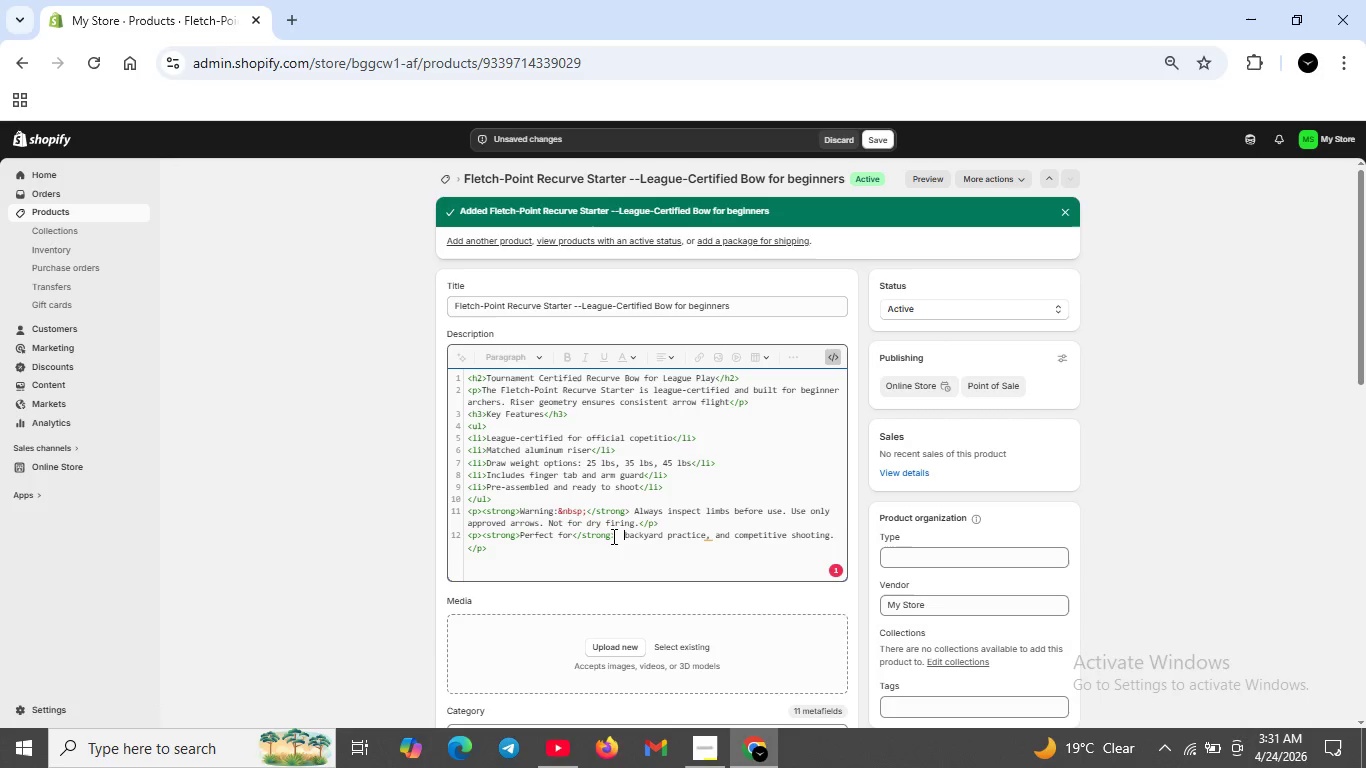 
key(ArrowLeft)
 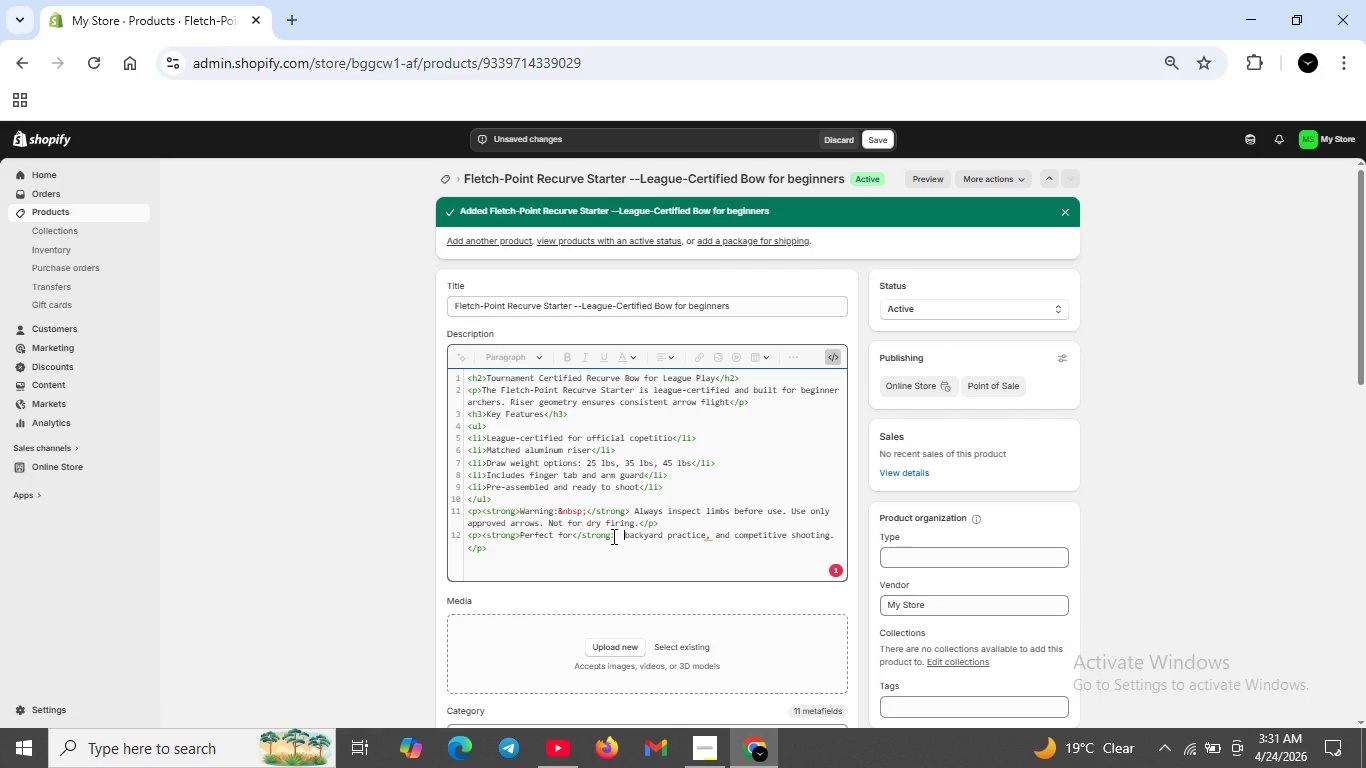 
key(Space)
 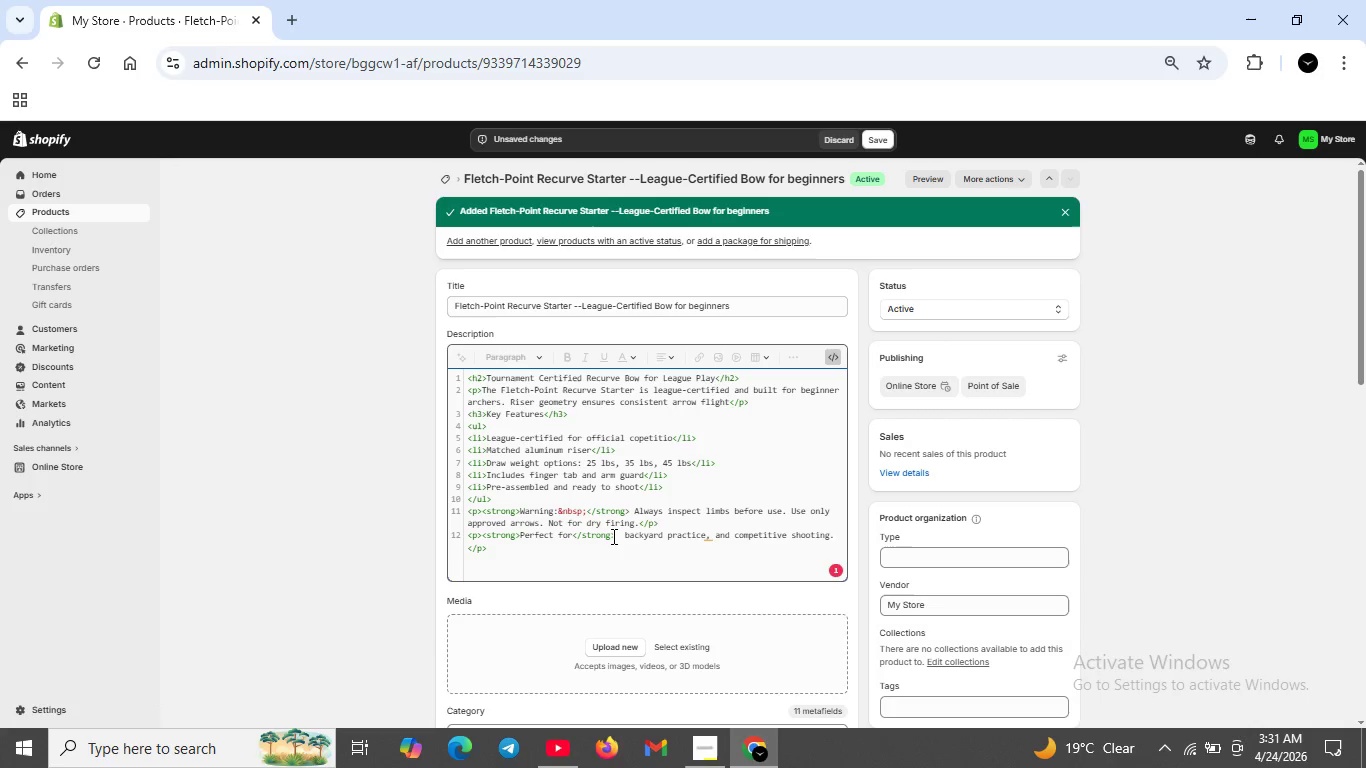 
key(Space)
 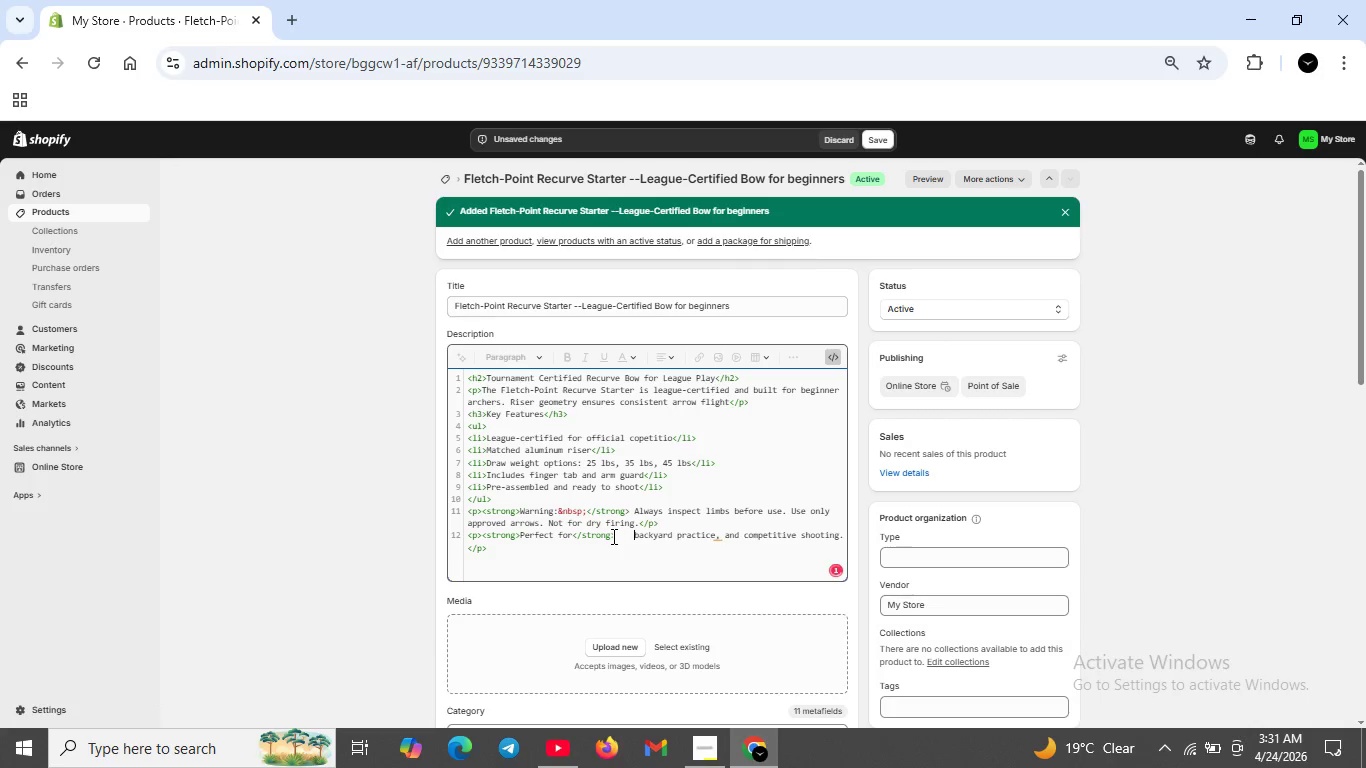 
key(Space)
 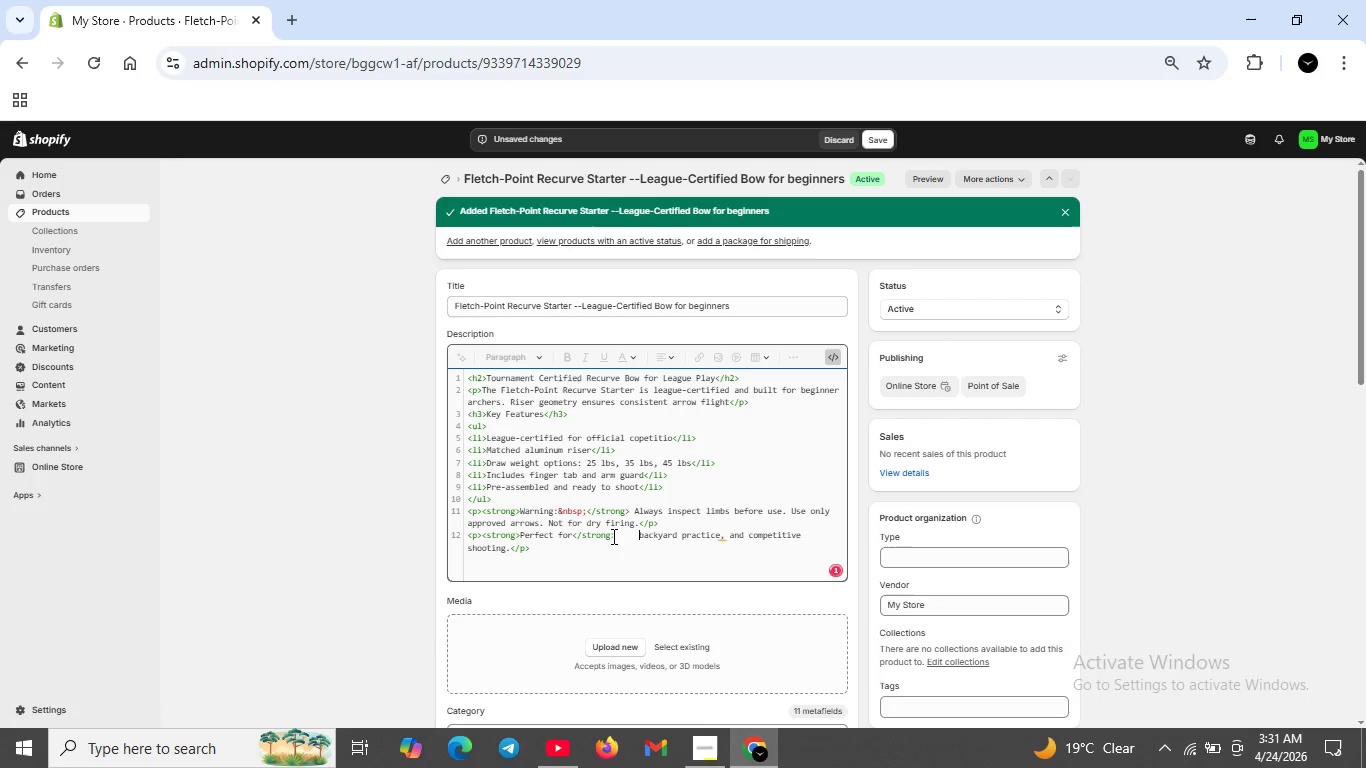 
key(ArrowLeft)
 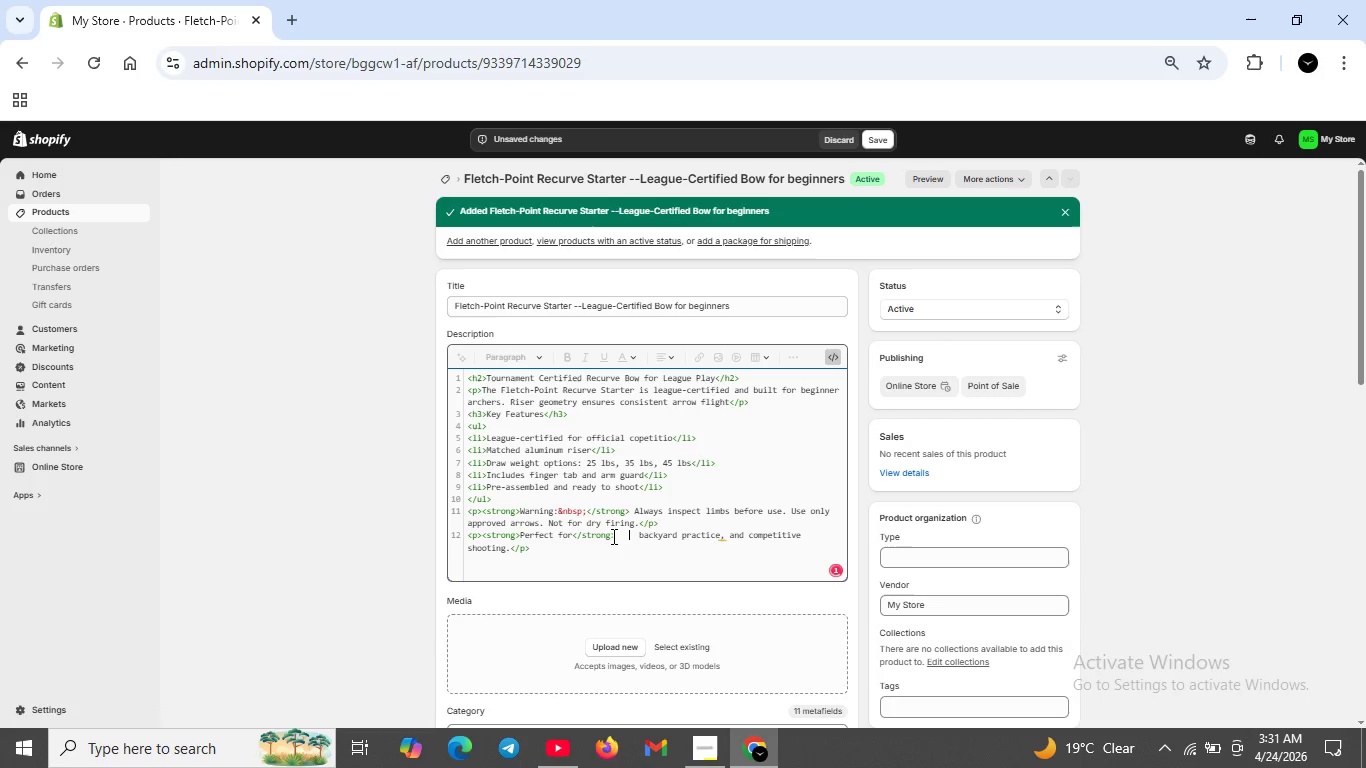 
key(ArrowLeft)
 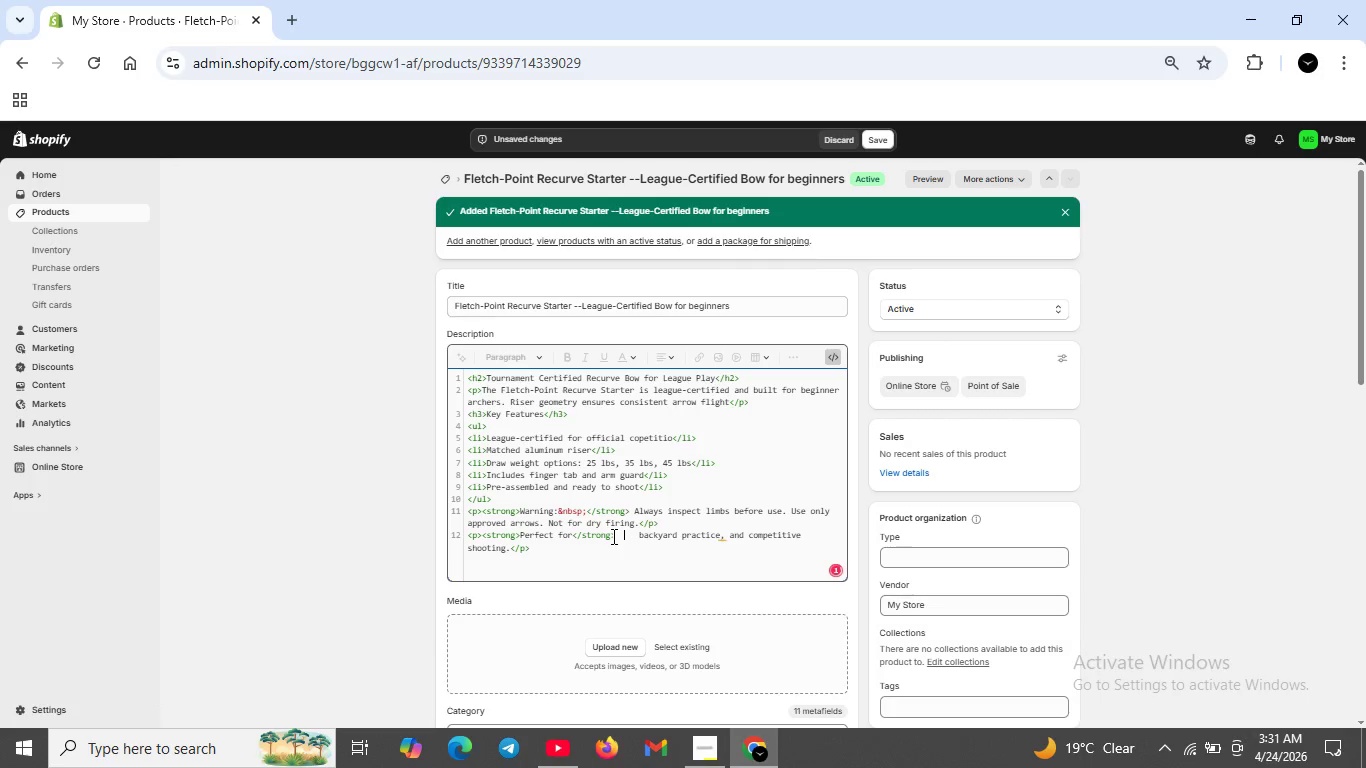 
key(ArrowLeft)
 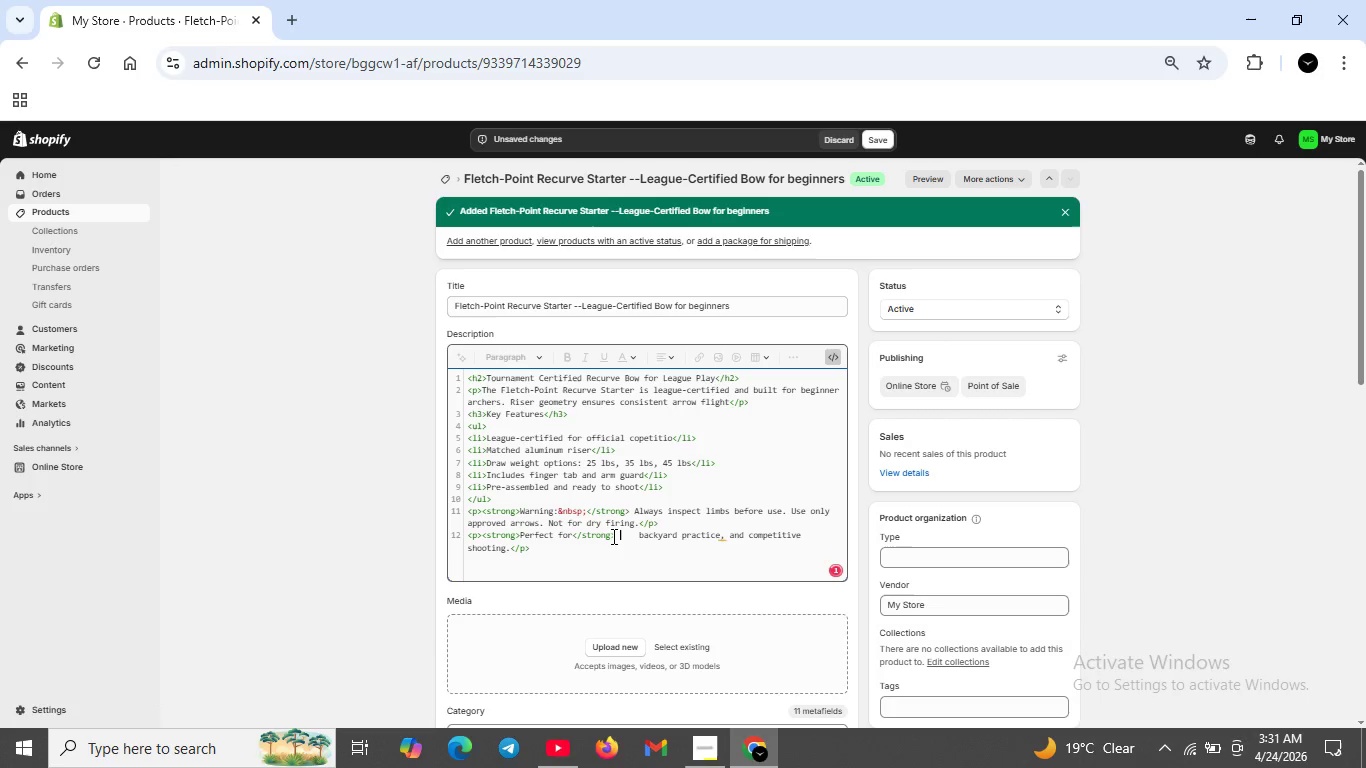 
key(ArrowLeft)
 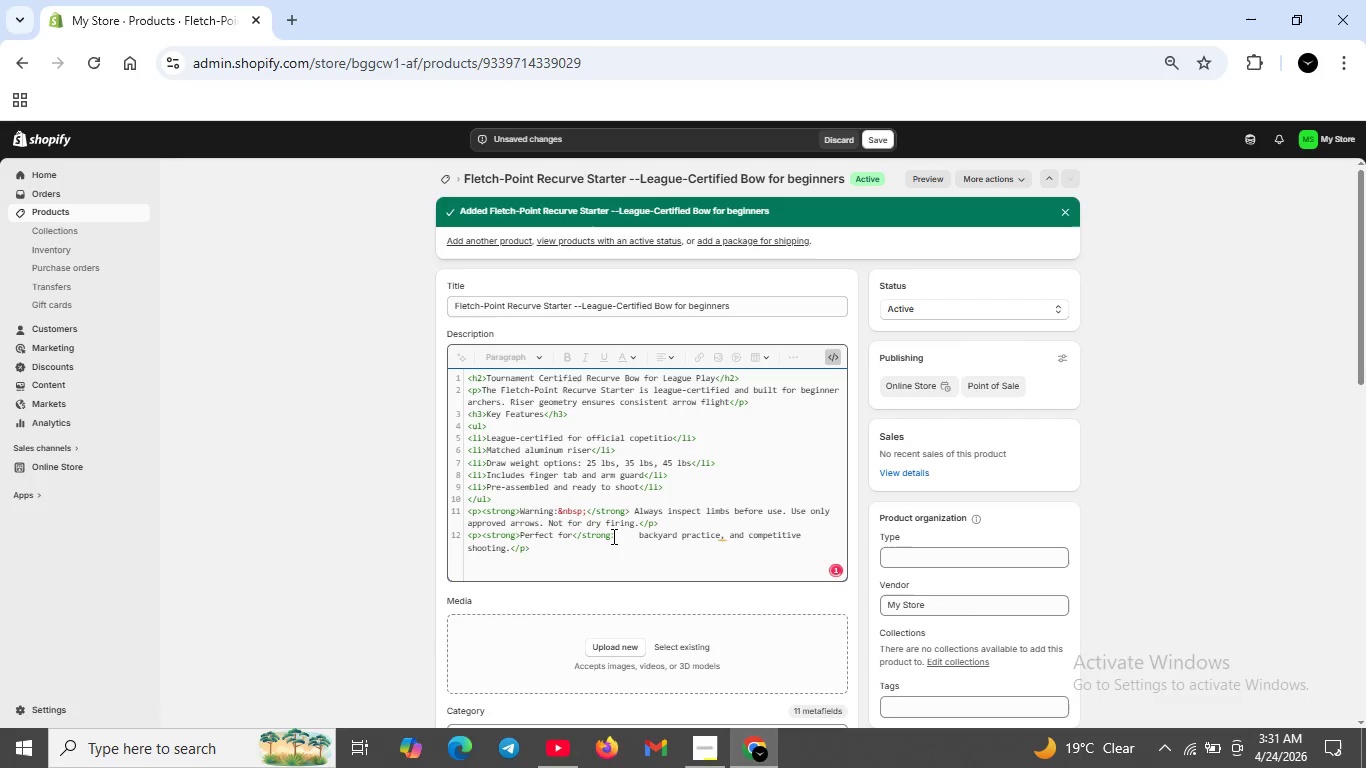 
key(ArrowLeft)
 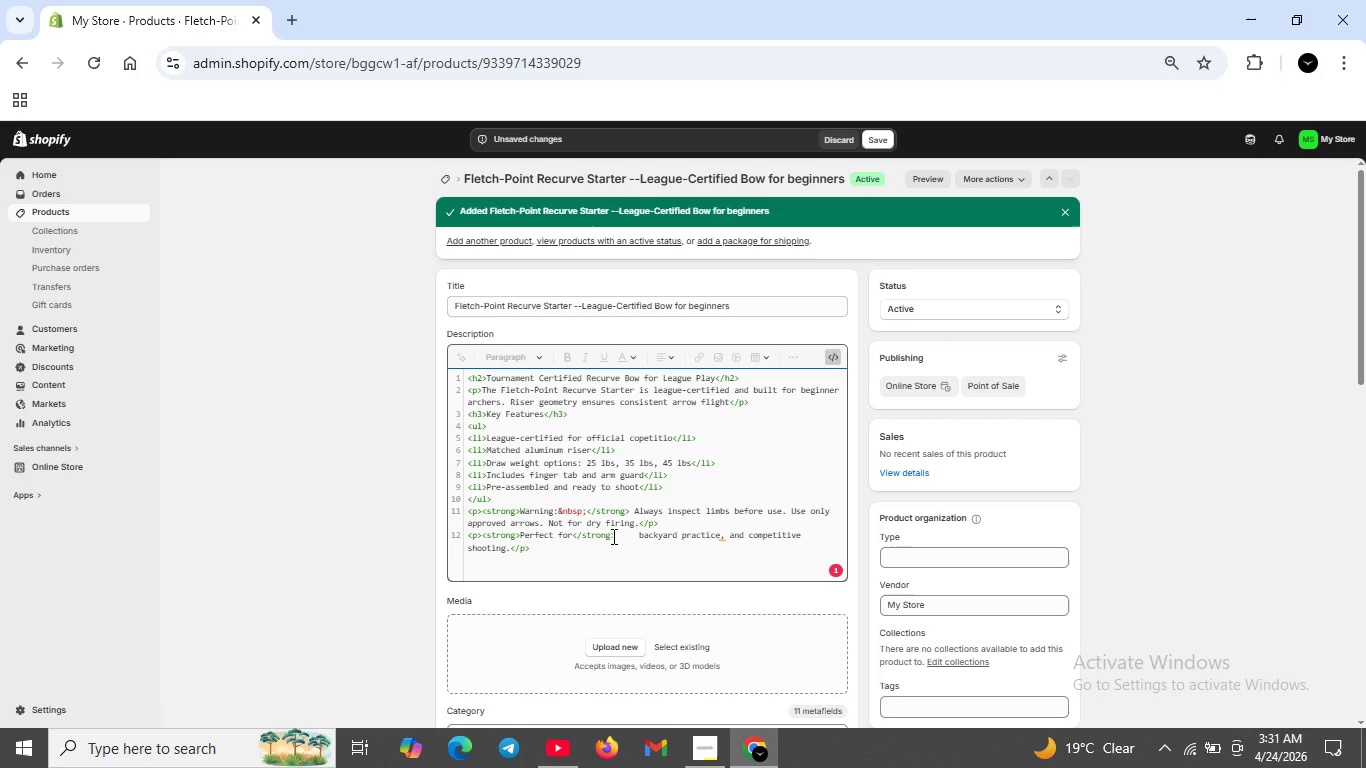 
type(Archery L)
key(Backspace)
type(leagues,)
 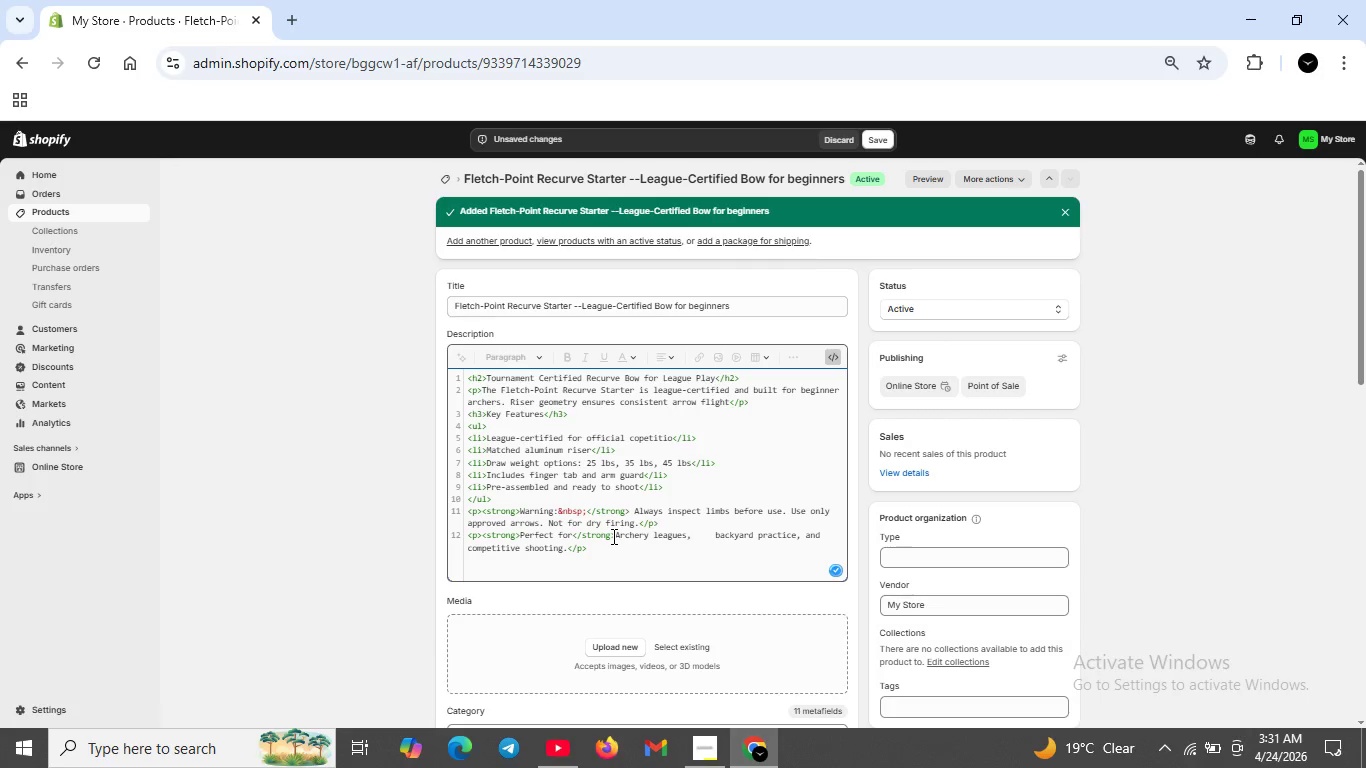 
key(ArrowRight)
 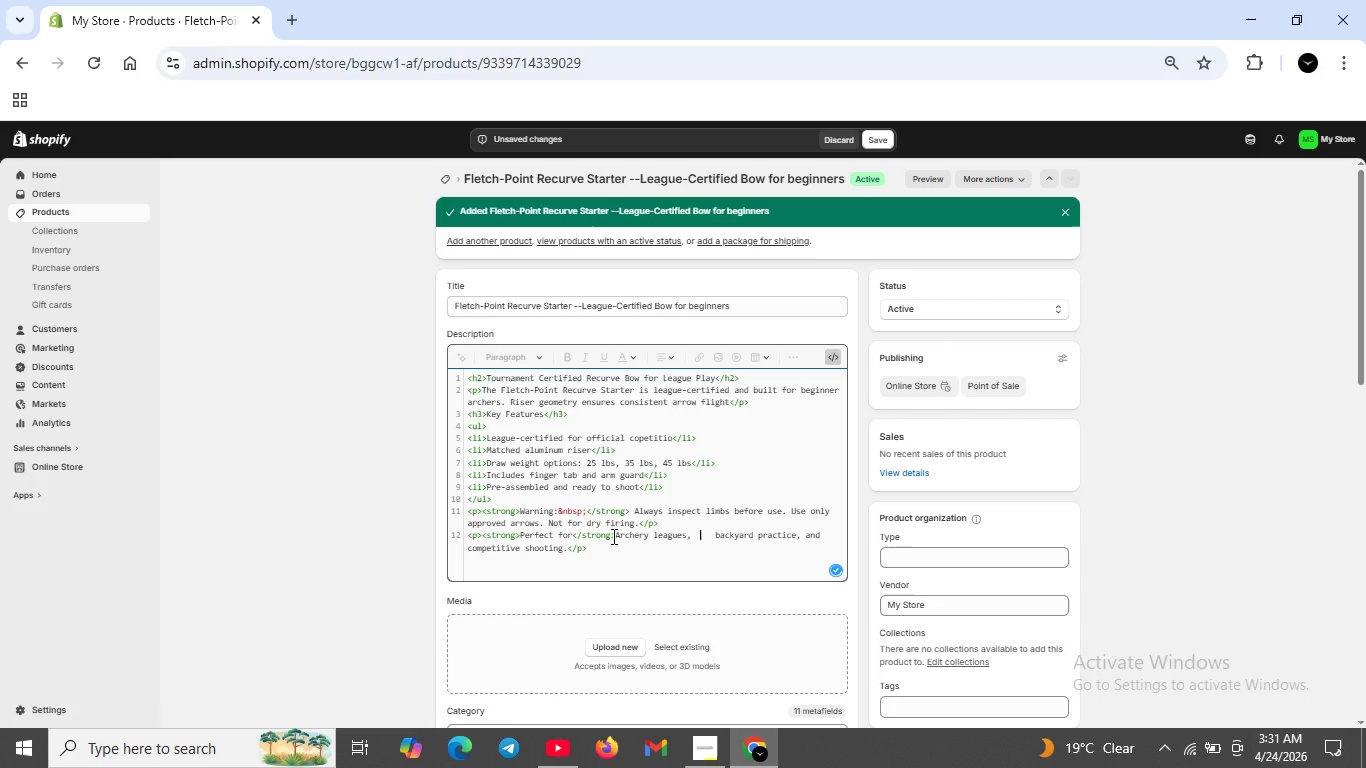 
key(ArrowRight)
 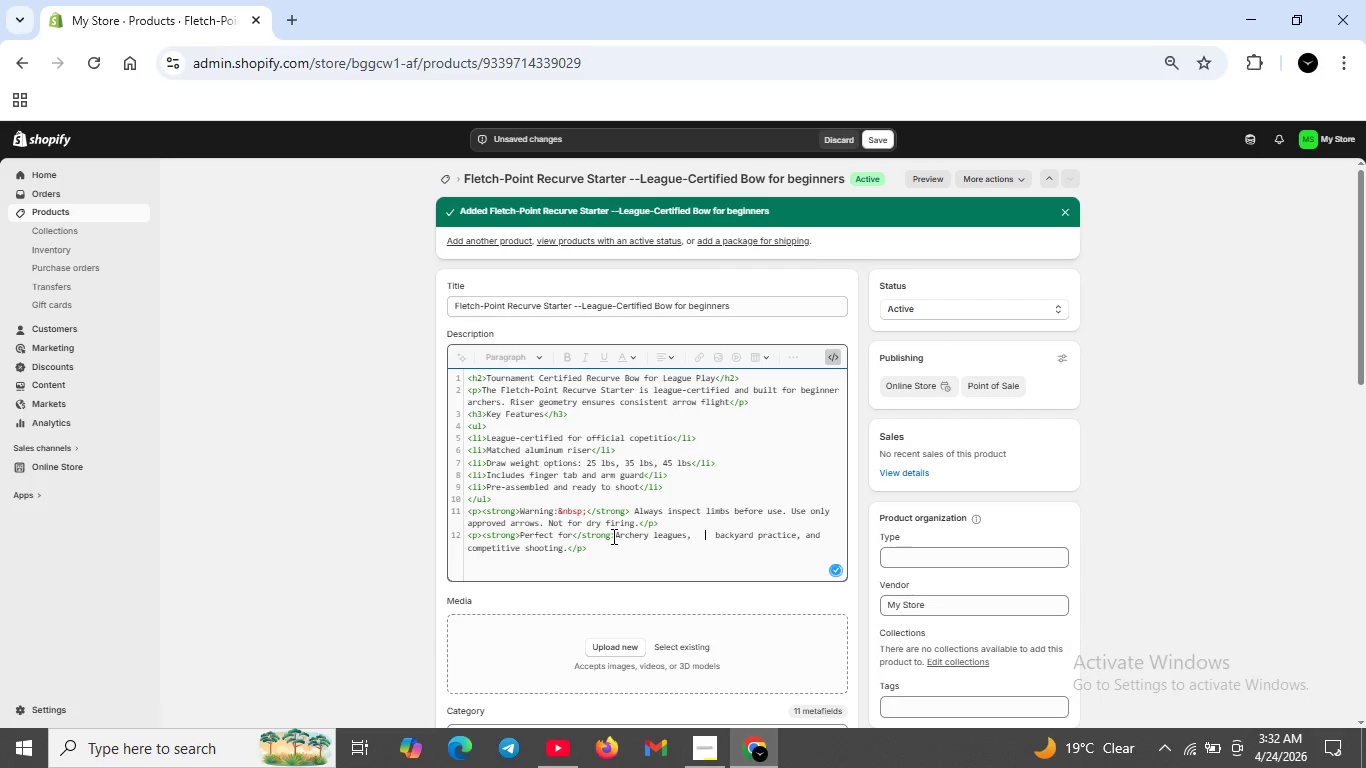 
key(ArrowRight)
 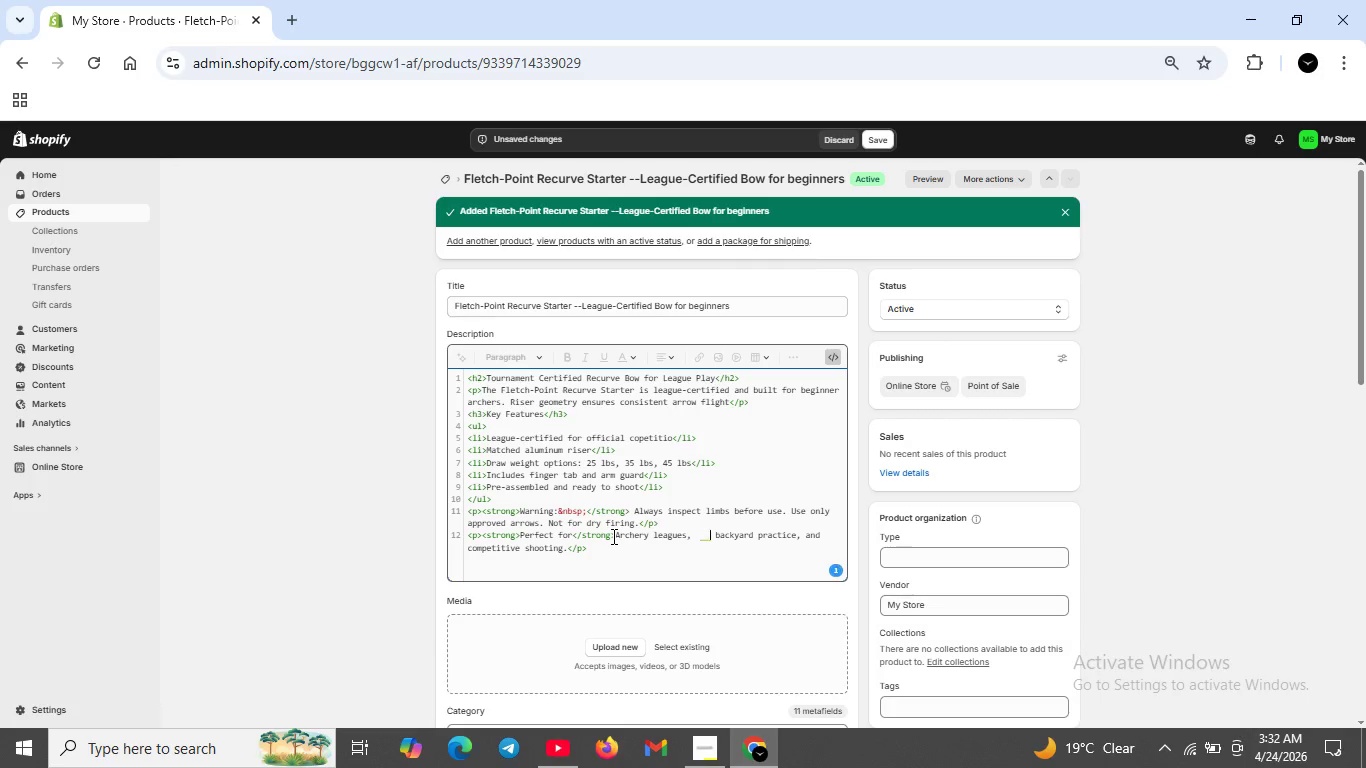 
key(ArrowRight)
 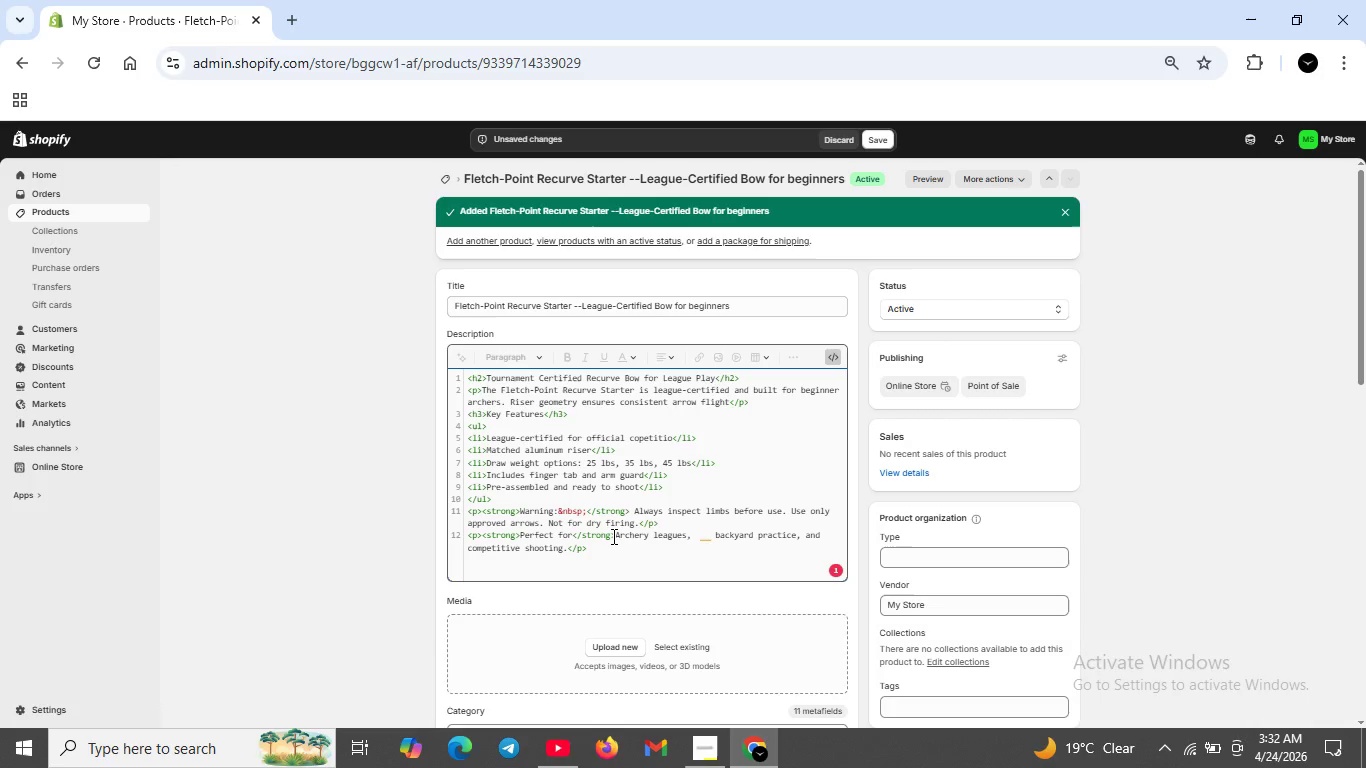 
key(Backspace)
 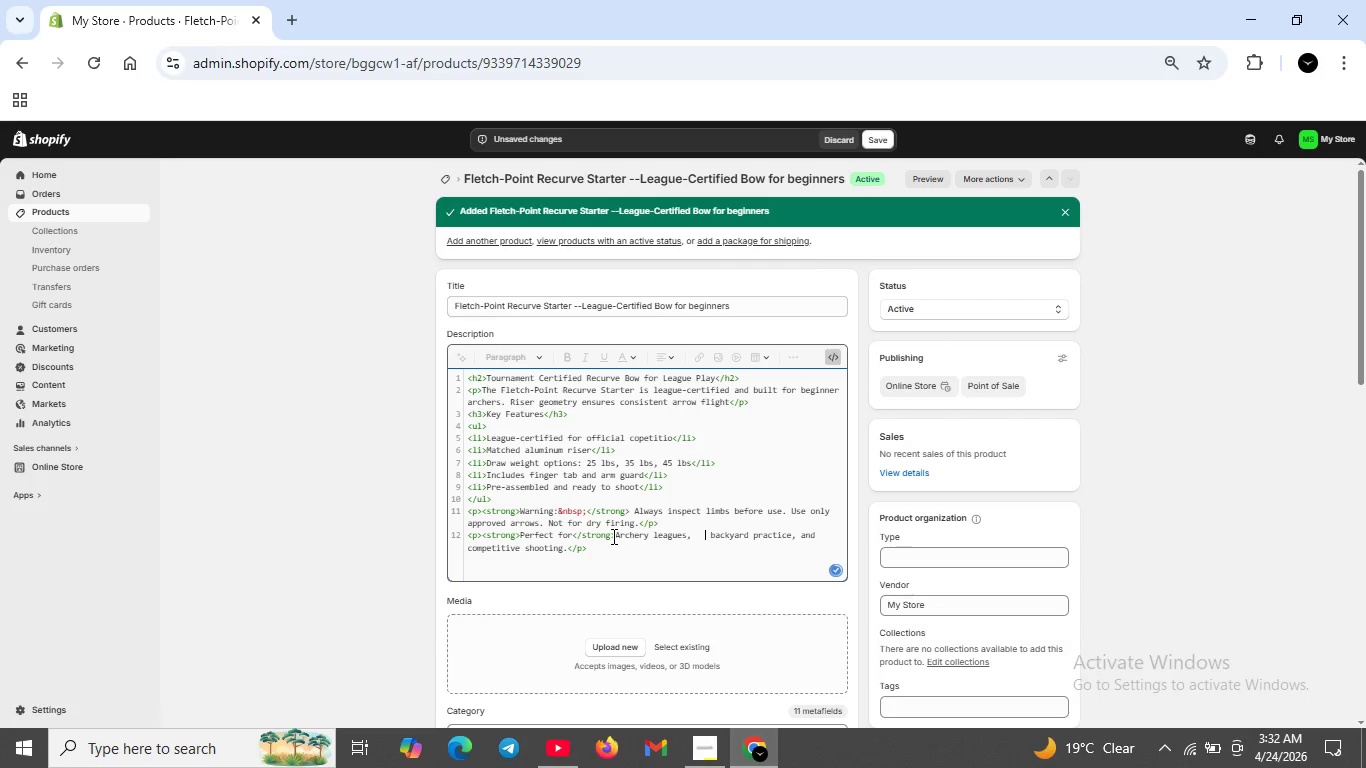 
key(Backspace)
 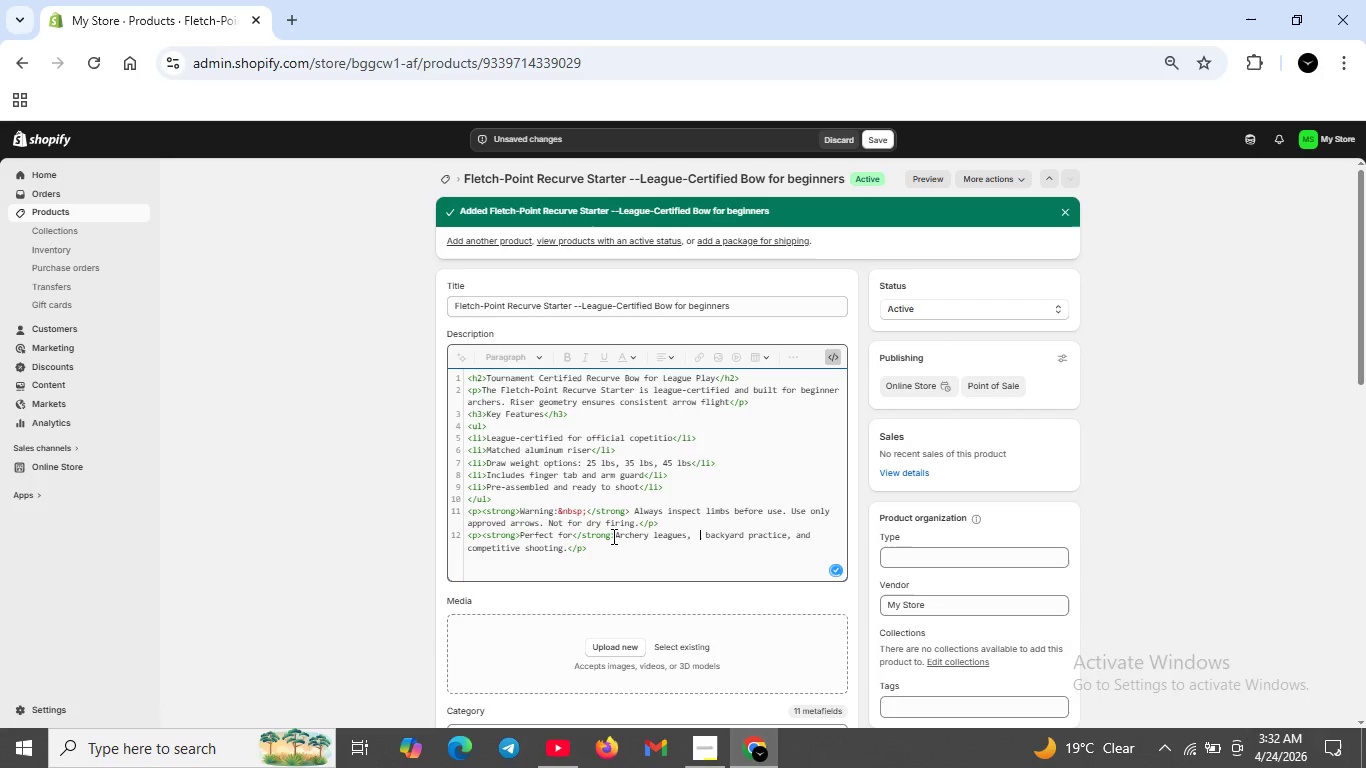 
key(Backspace)
 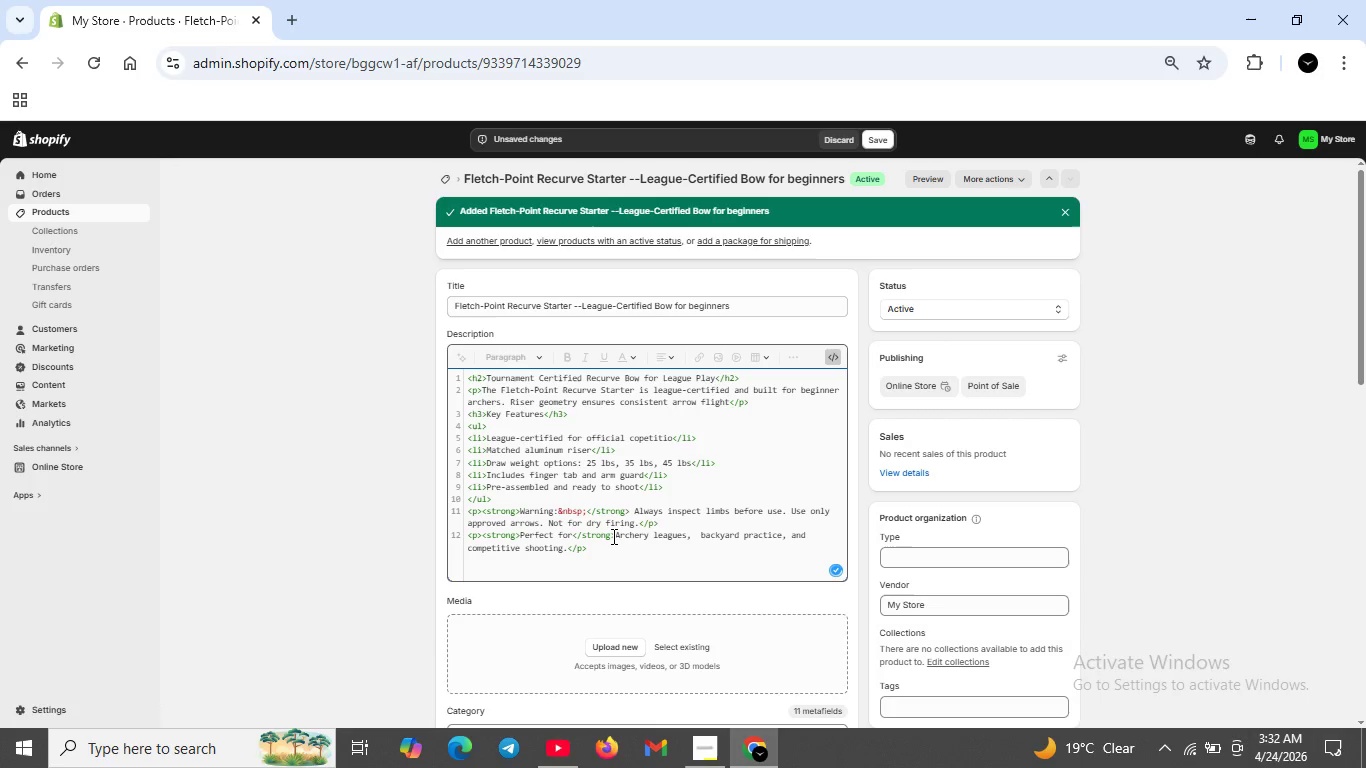 
key(ArrowRight)
 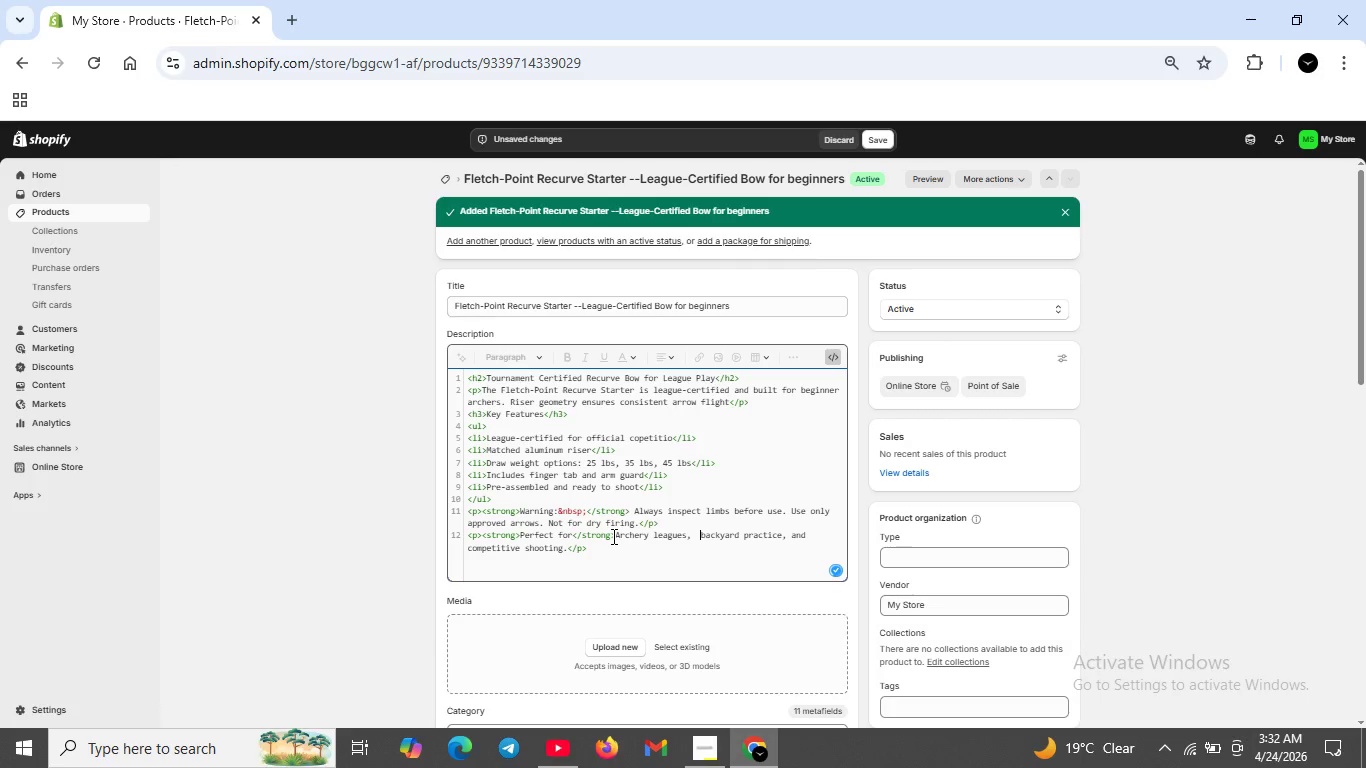 
key(Backspace)
 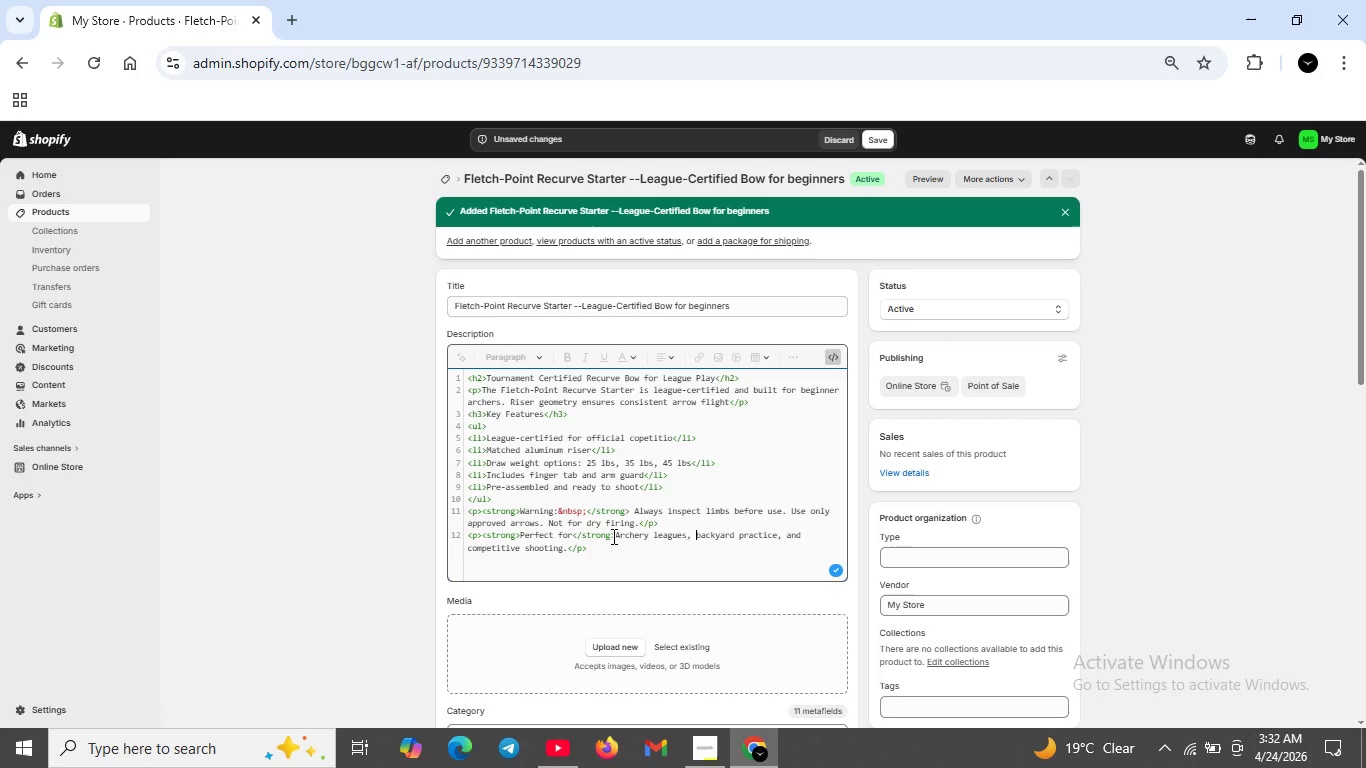 
key(Backspace)
 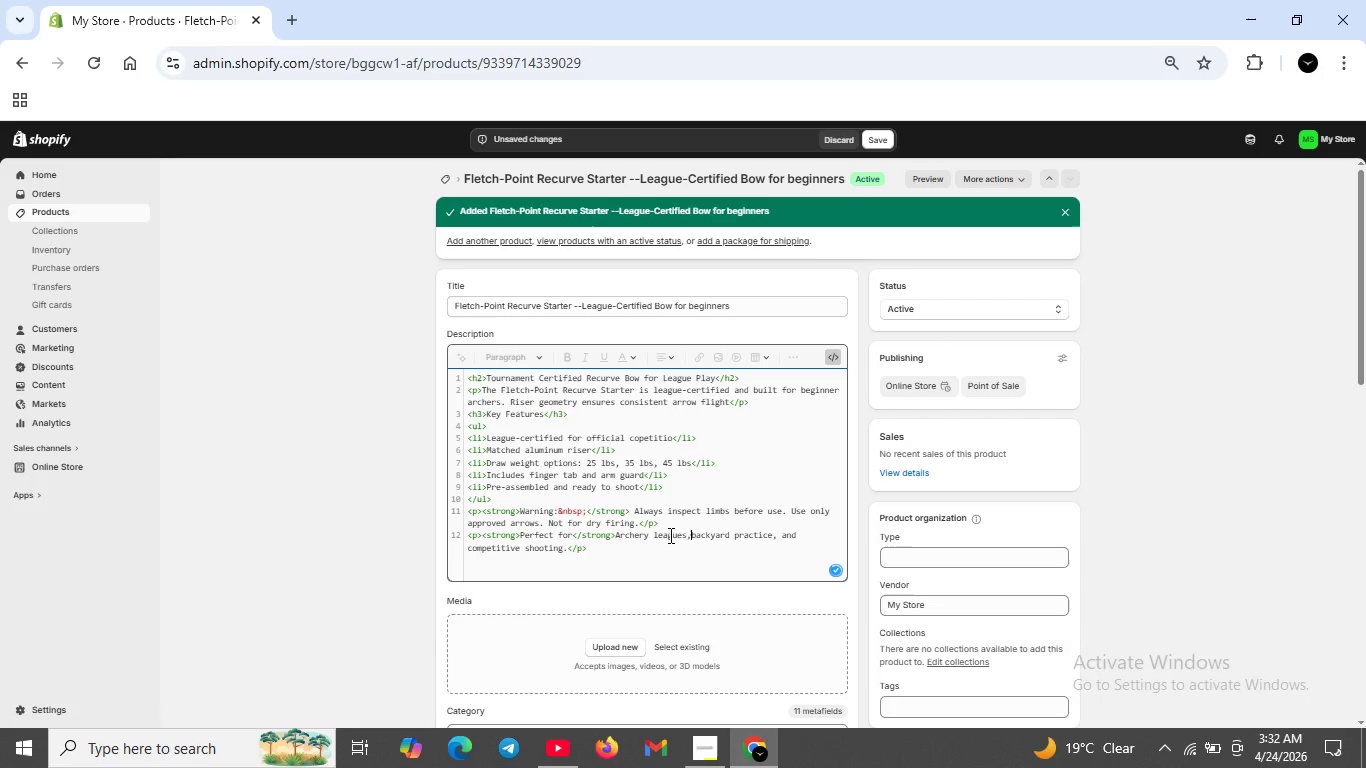 
key(Space)
 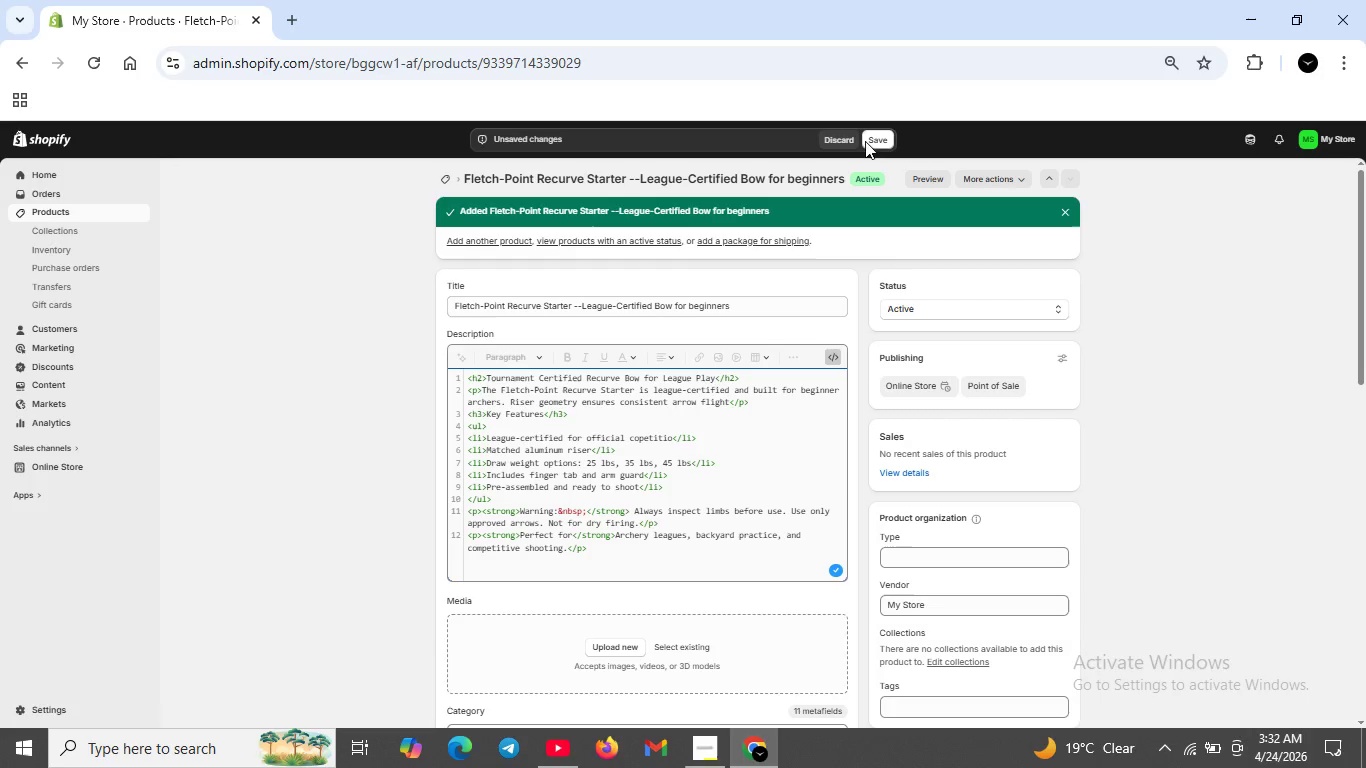 
left_click([870, 137])
 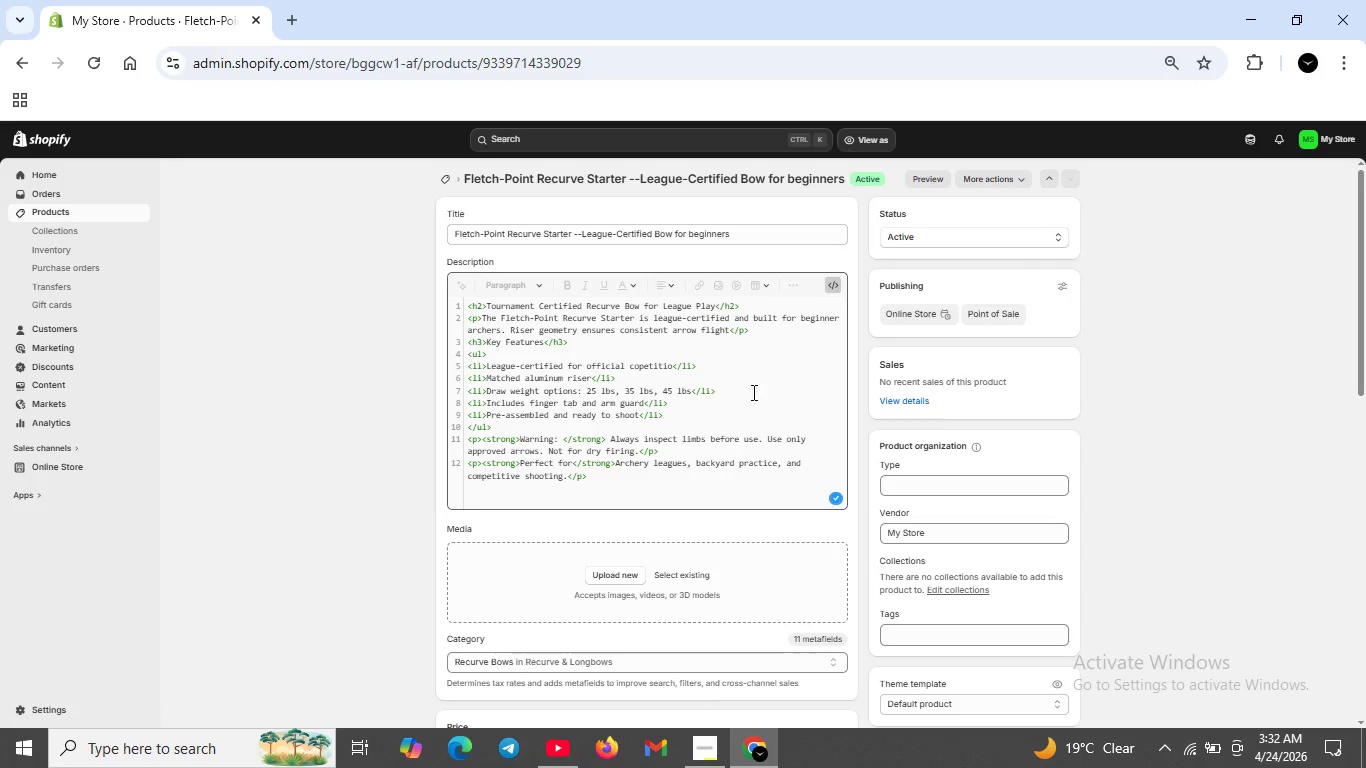 
wait(25.31)
 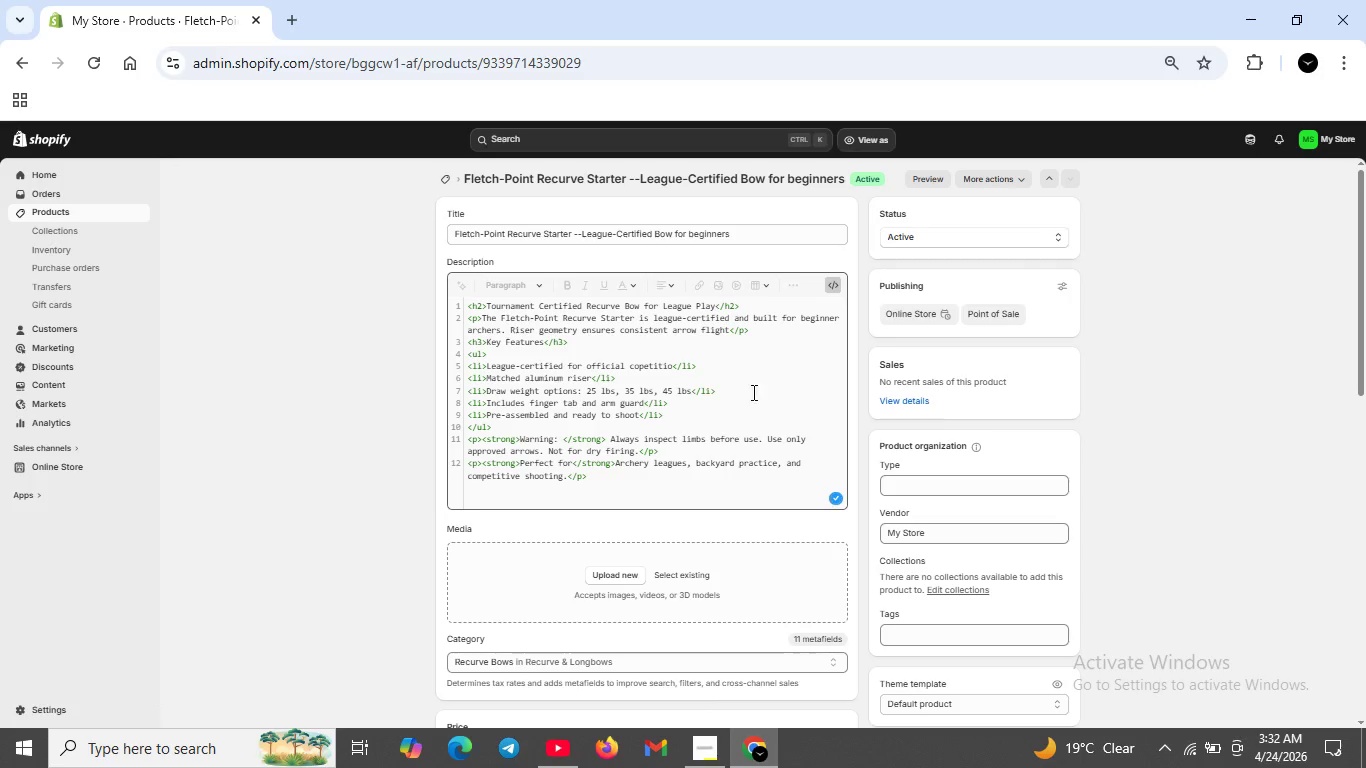 
scroll: coordinate [583, 403], scroll_direction: up, amount: 4.0
 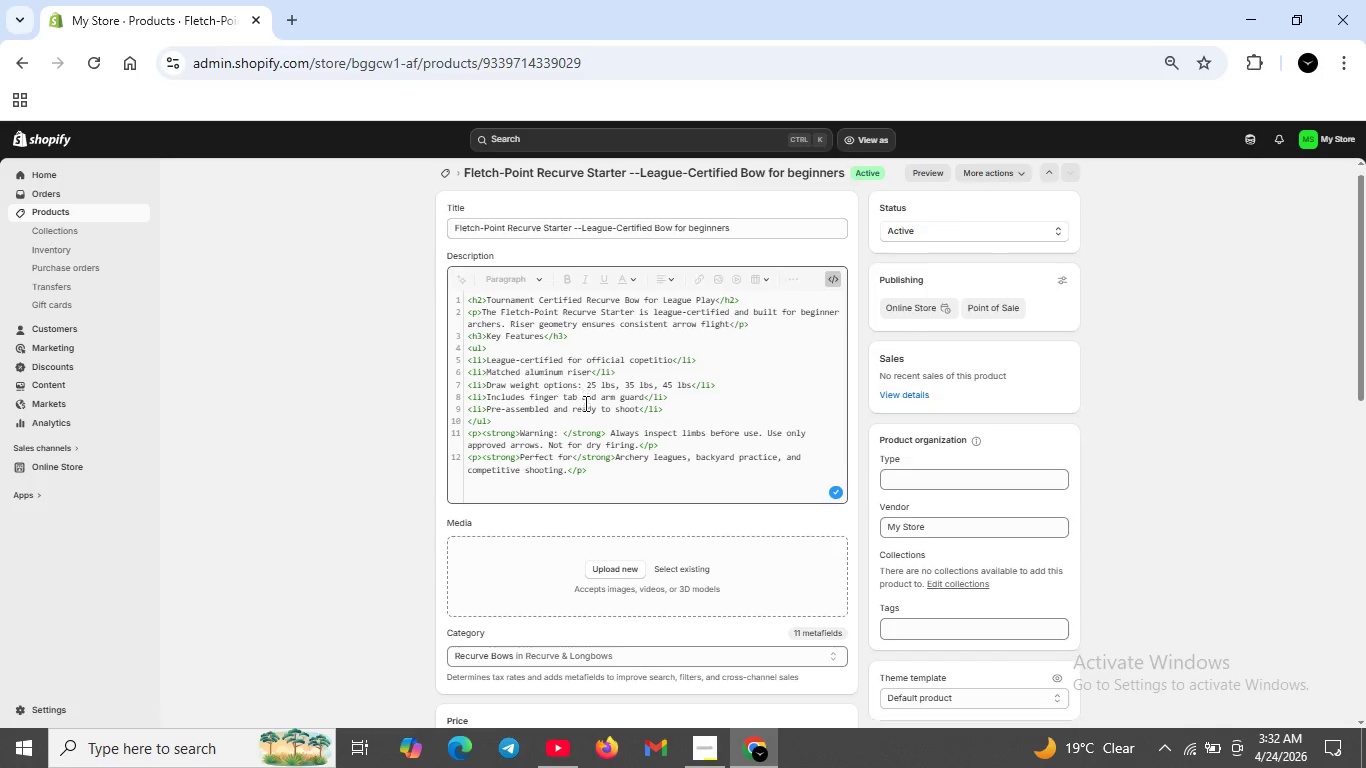 
scroll: coordinate [584, 403], scroll_direction: down, amount: 4.0
 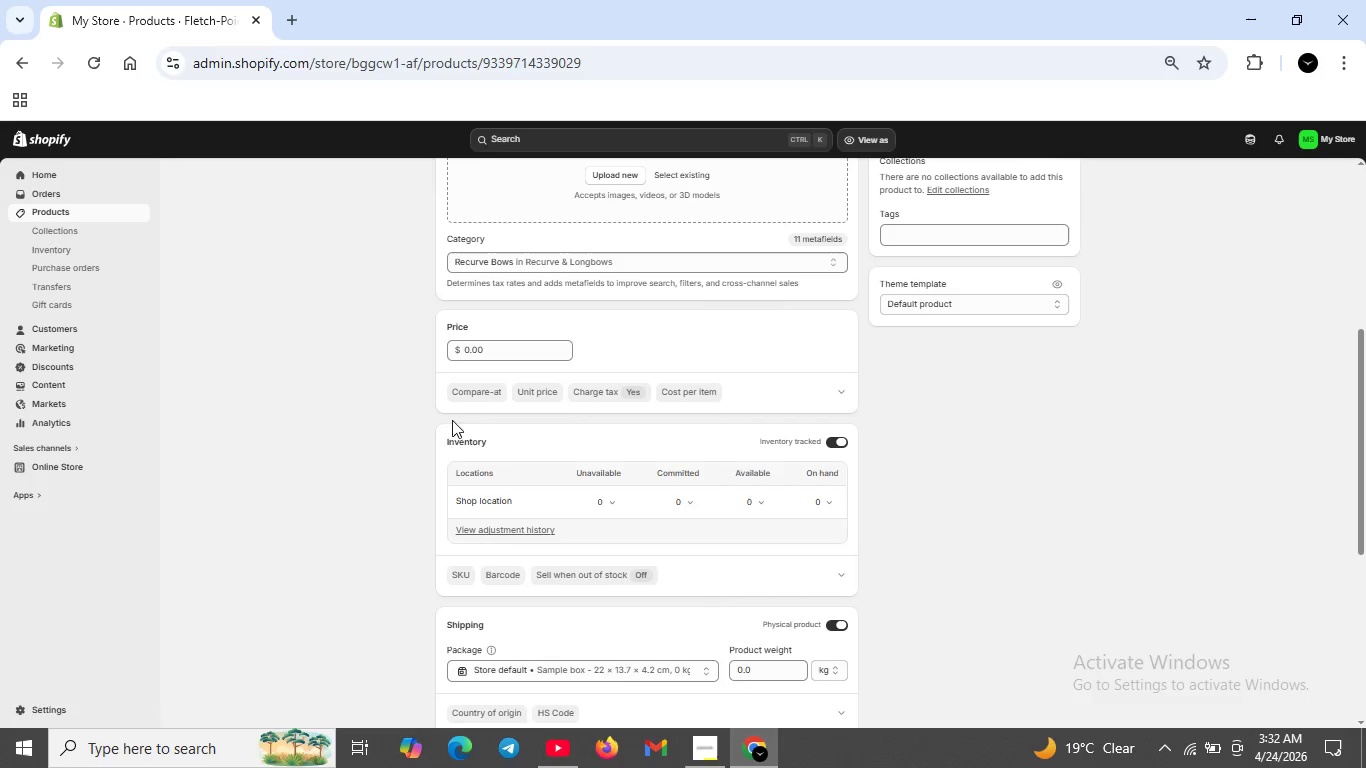 
double_click([483, 351])
 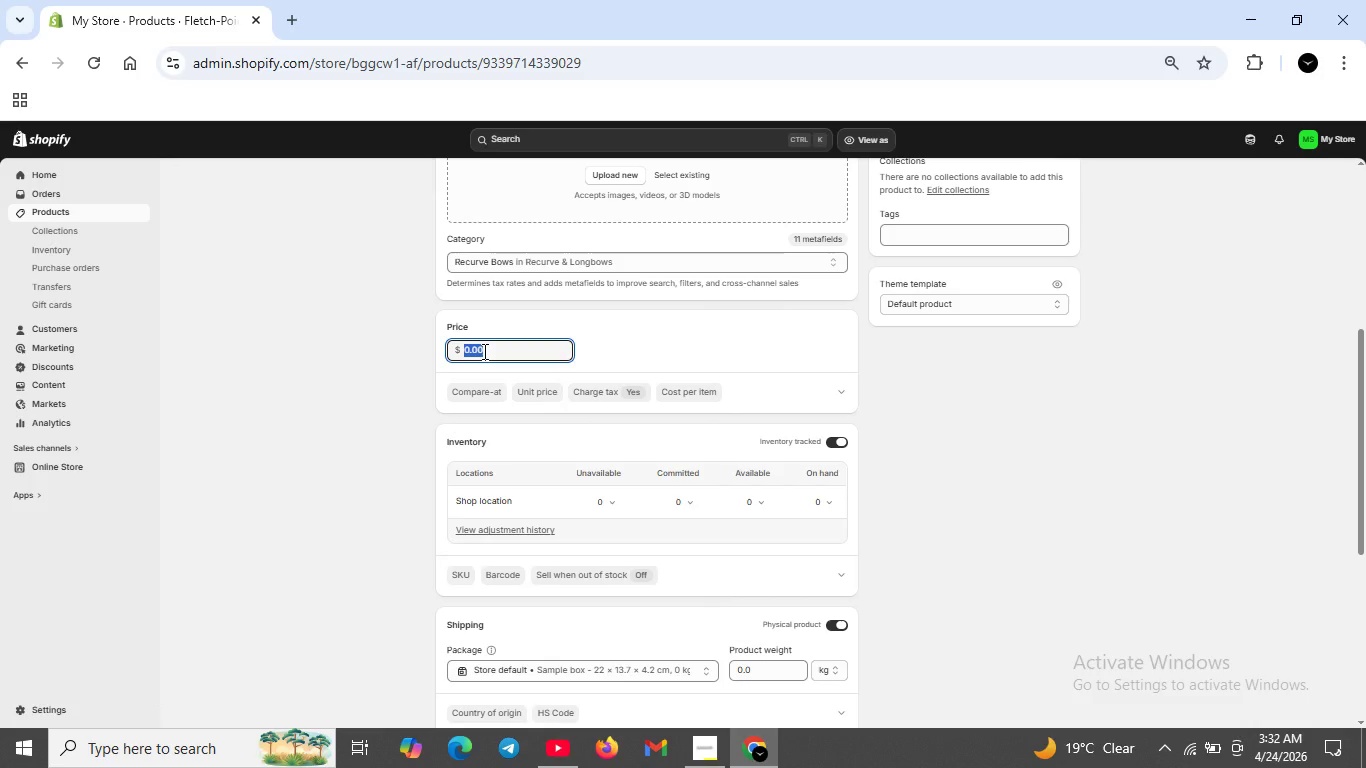 
key(Backspace)
type(149)
 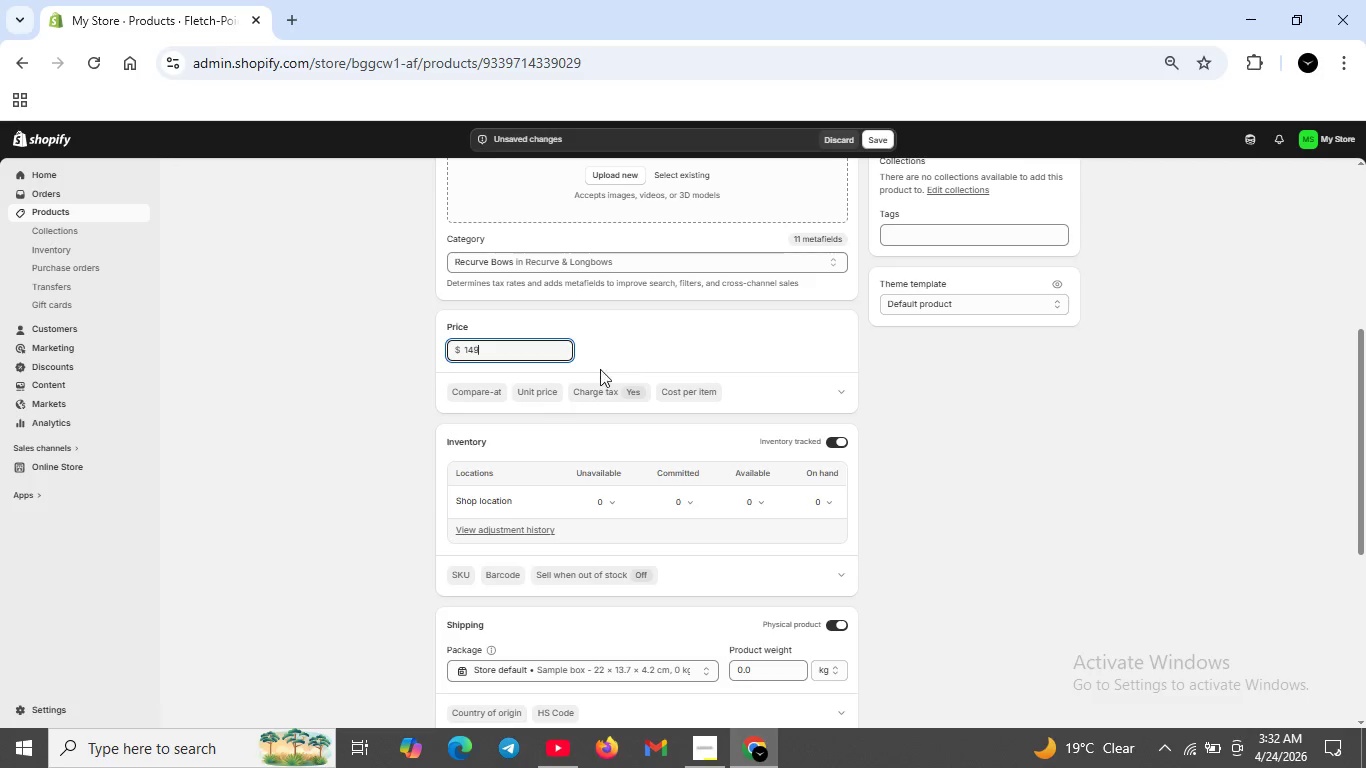 
scroll: coordinate [772, 397], scroll_direction: up, amount: 4.0
 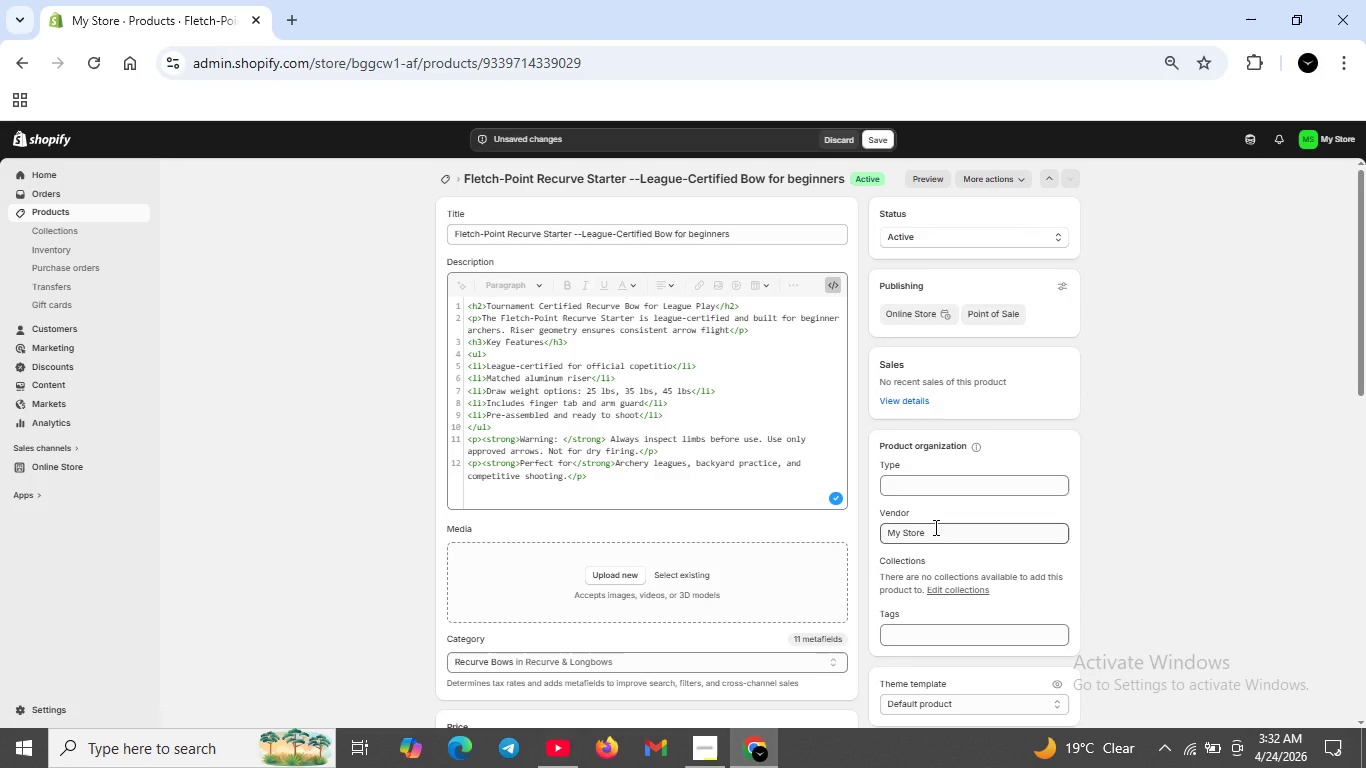 
double_click([934, 527])
 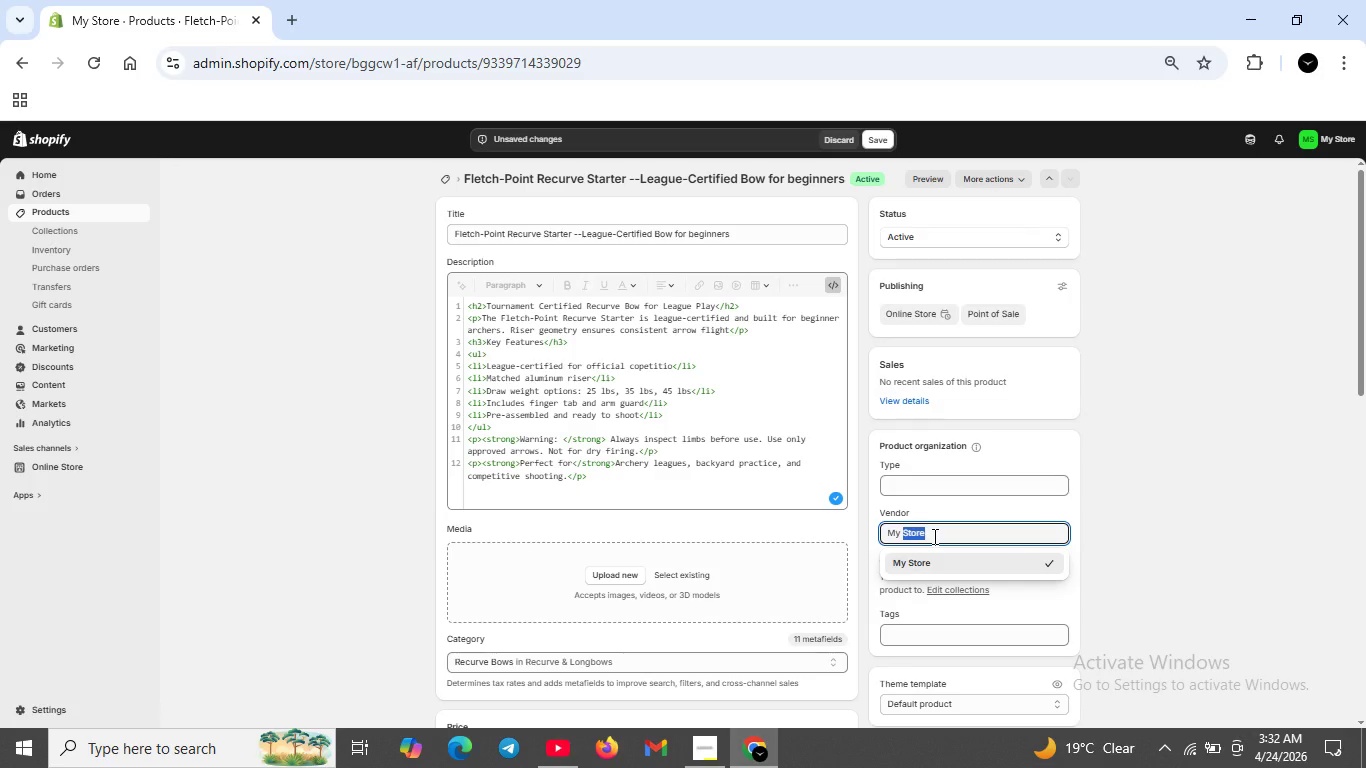 
key(Backspace)
 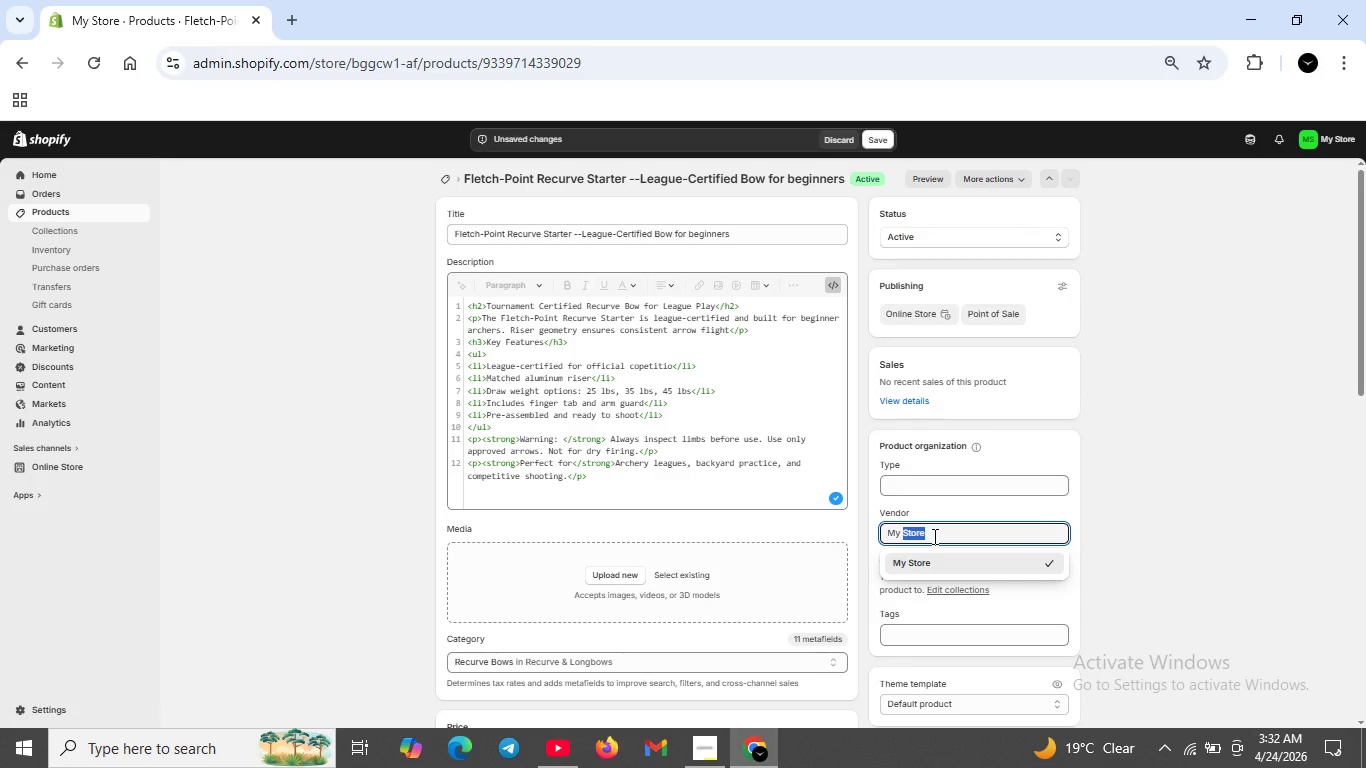 
key(Backspace)
 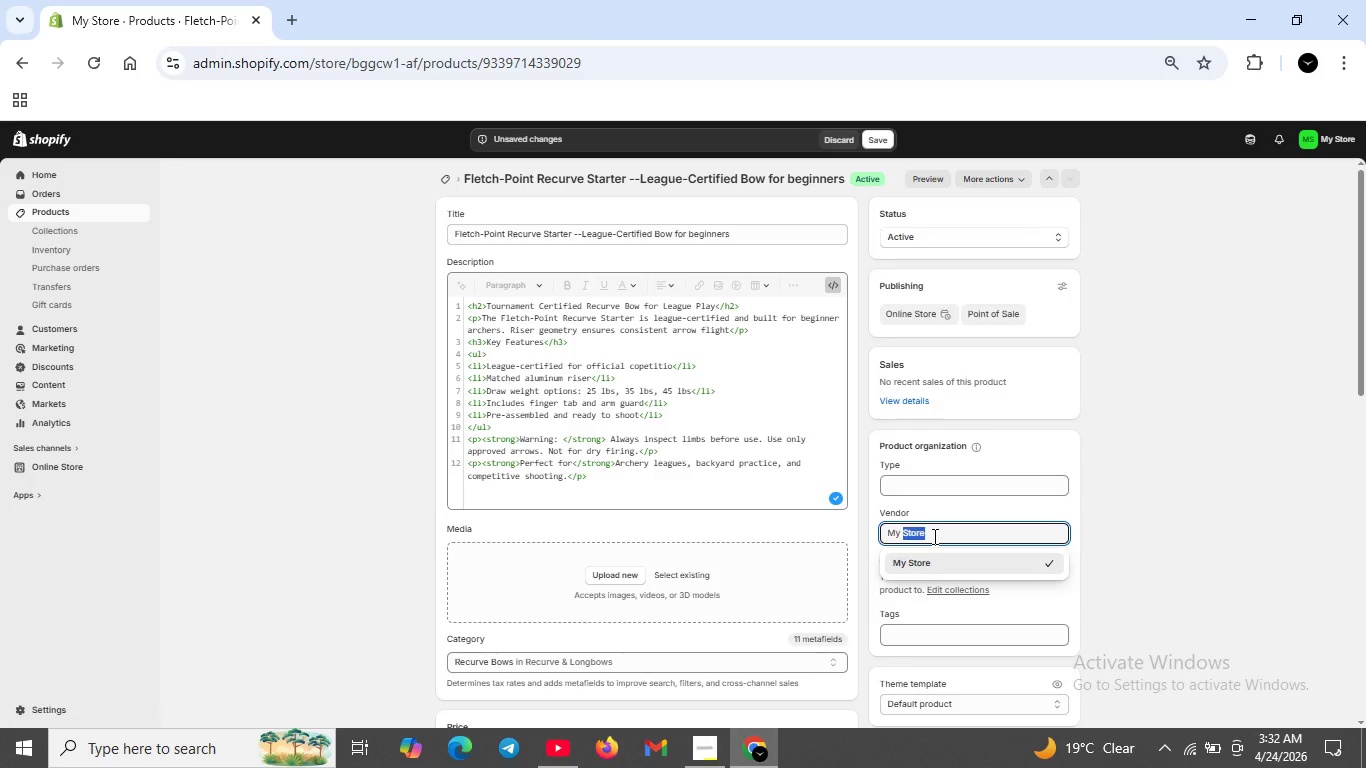 
hold_key(key=Backspace, duration=1.03)
 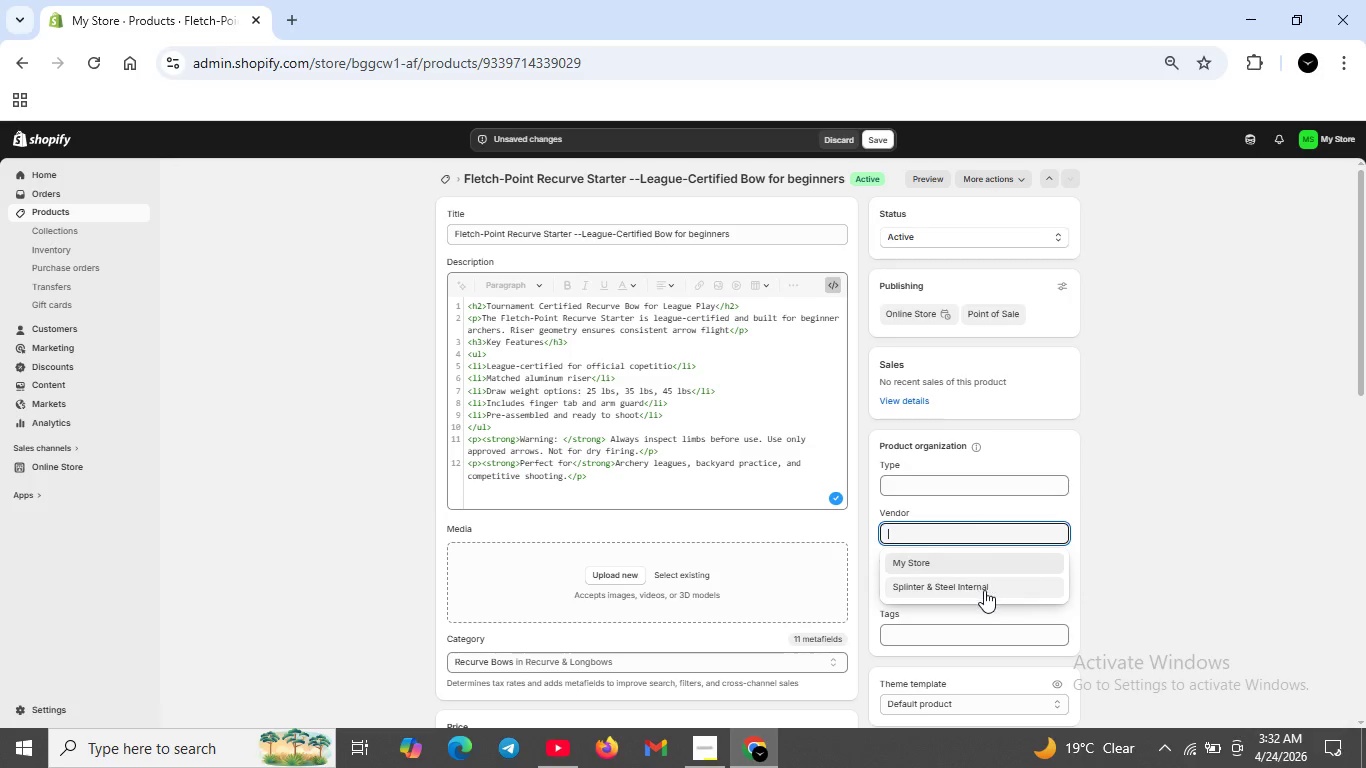 
left_click([984, 590])
 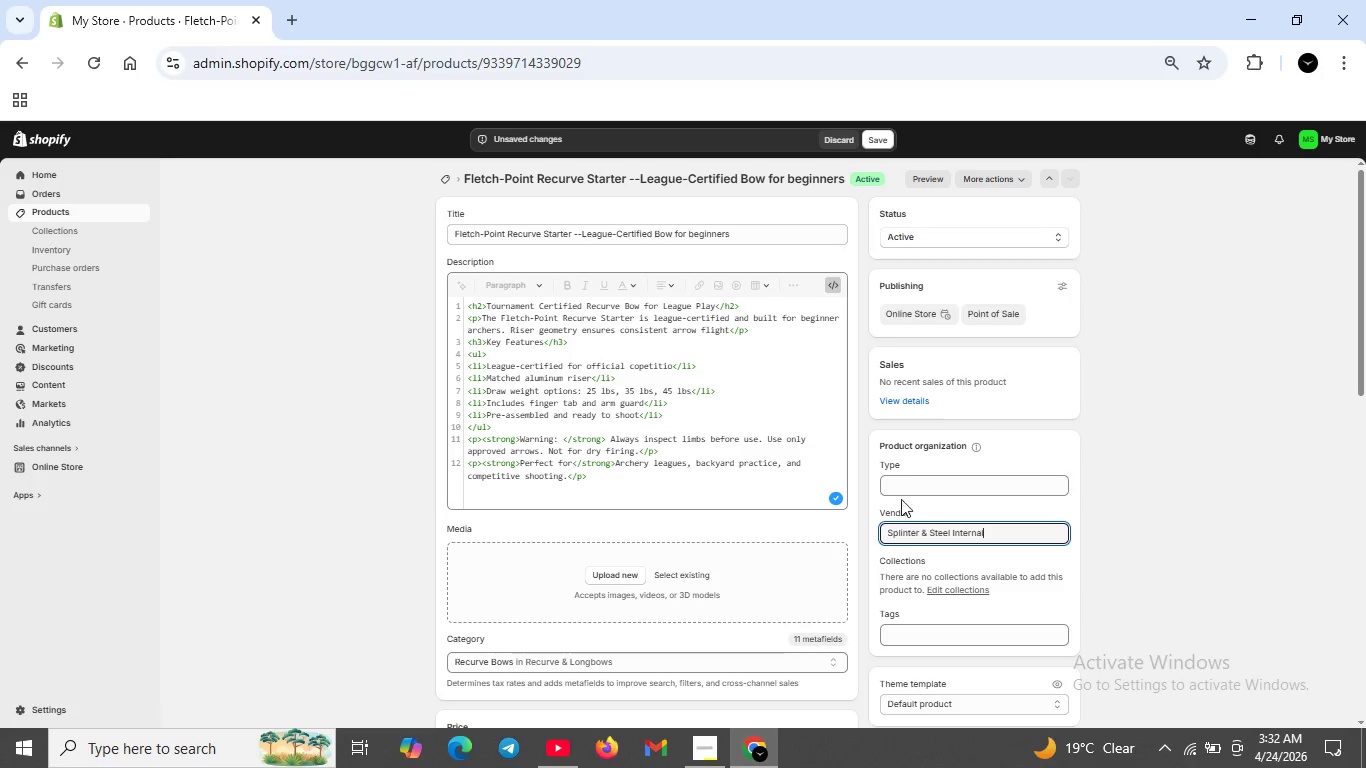 
left_click([902, 474])
 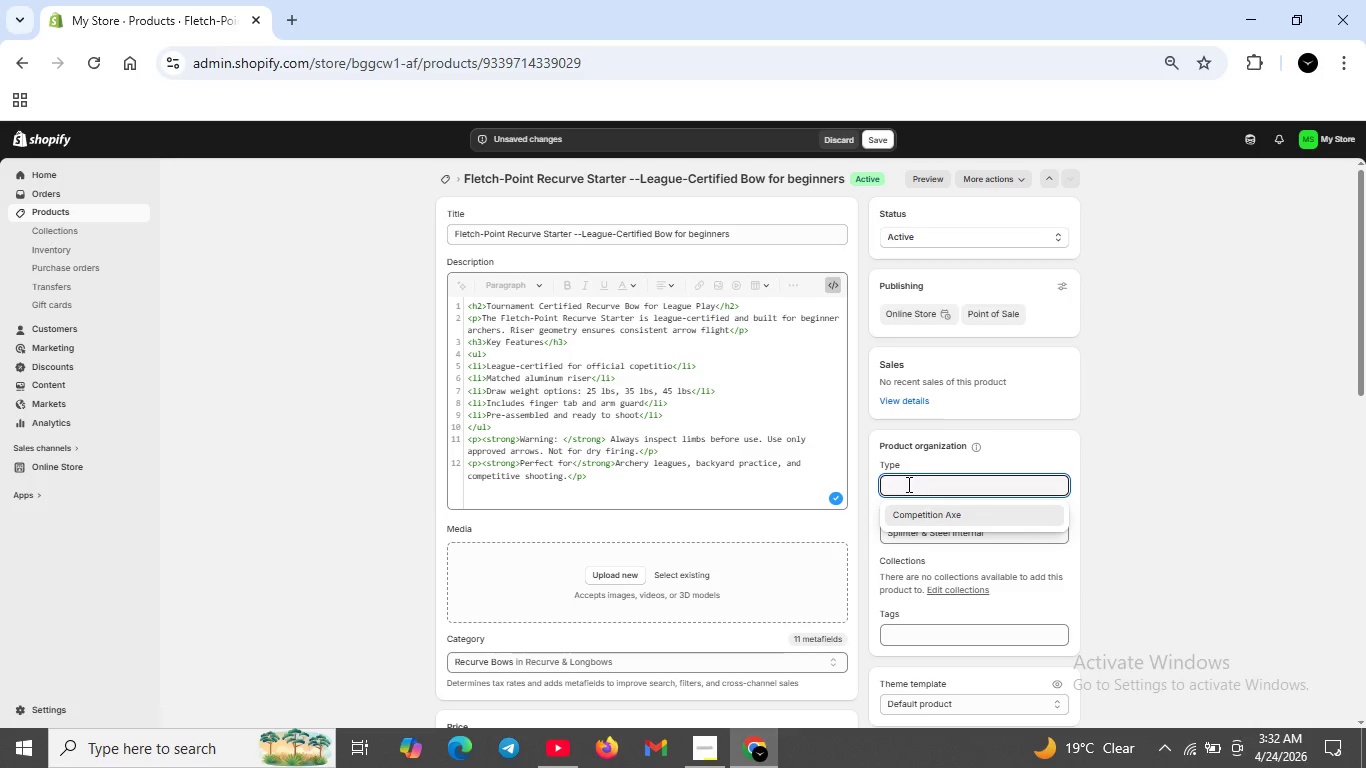 
type(Recurve b)
key(Backspace)
type(Bow)
 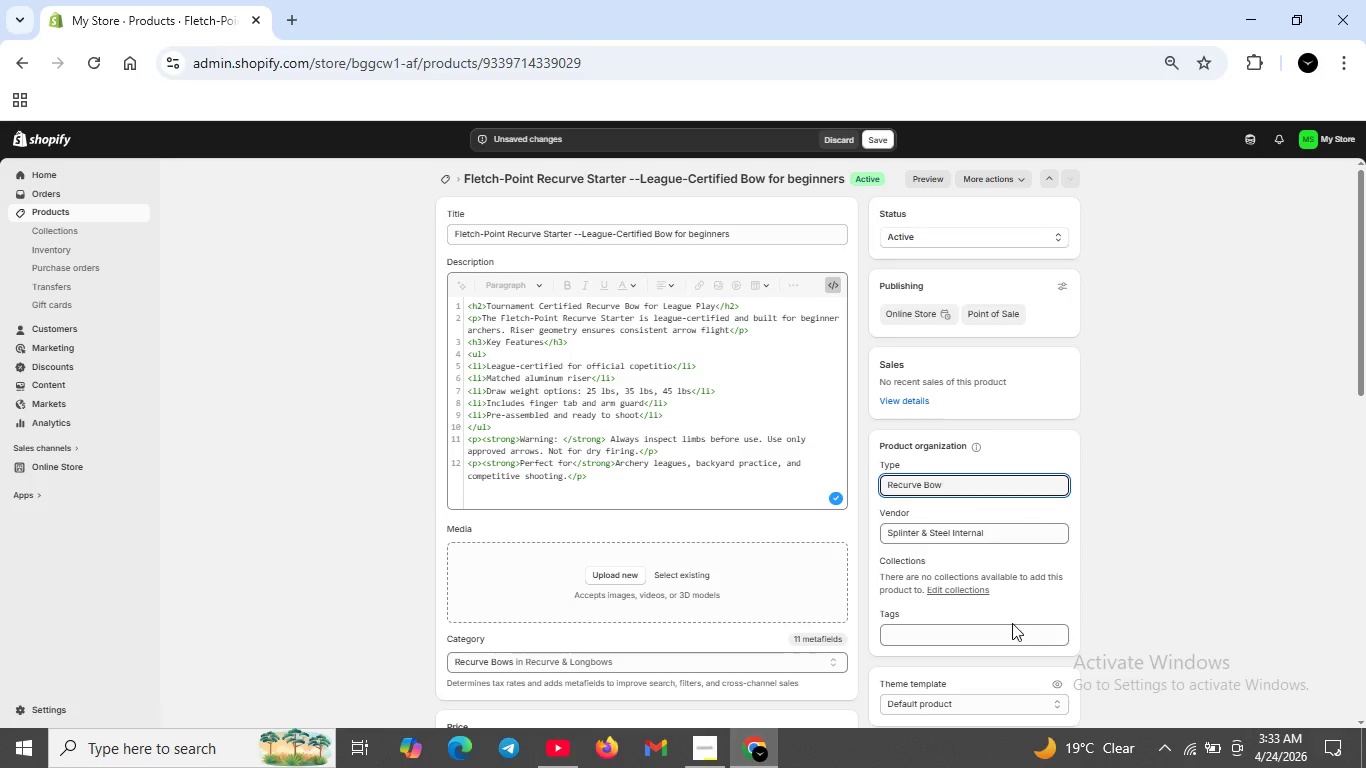 
left_click([1002, 627])
 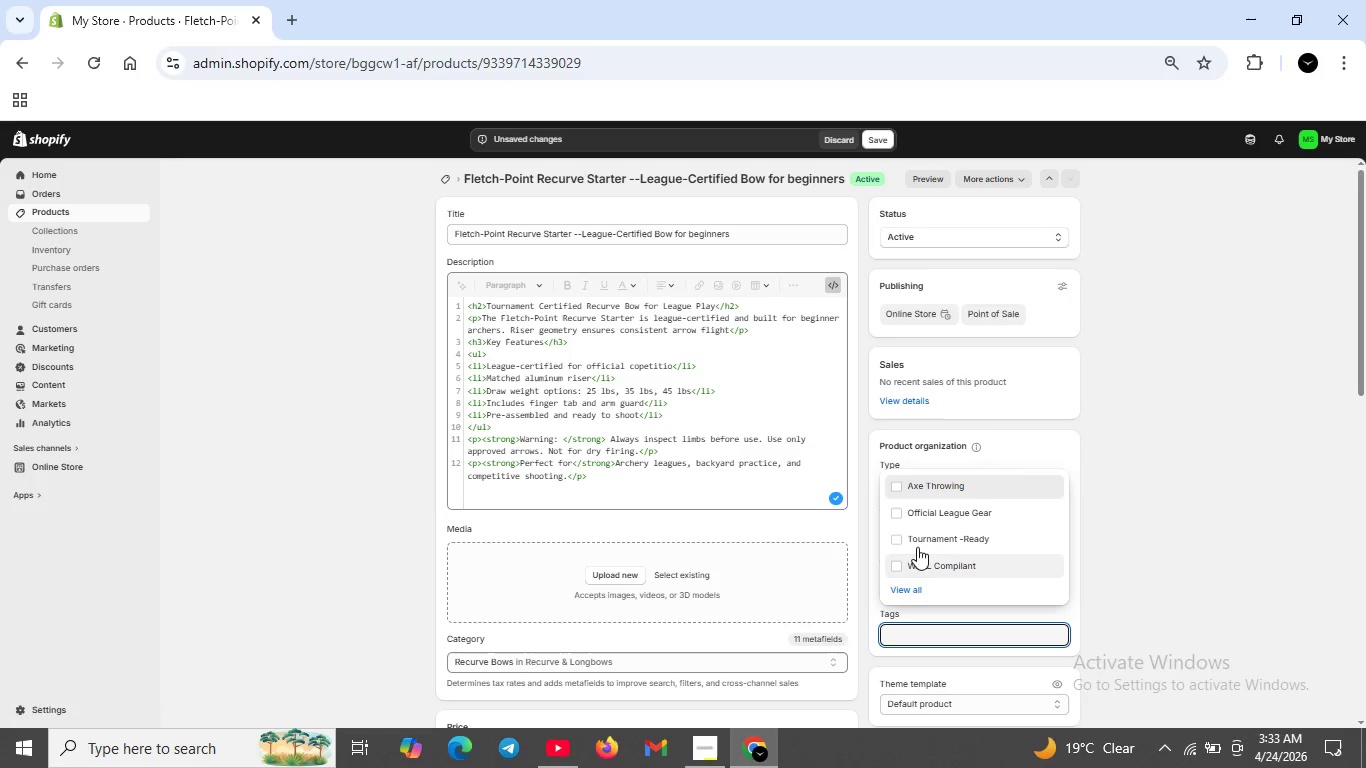 
left_click([893, 514])
 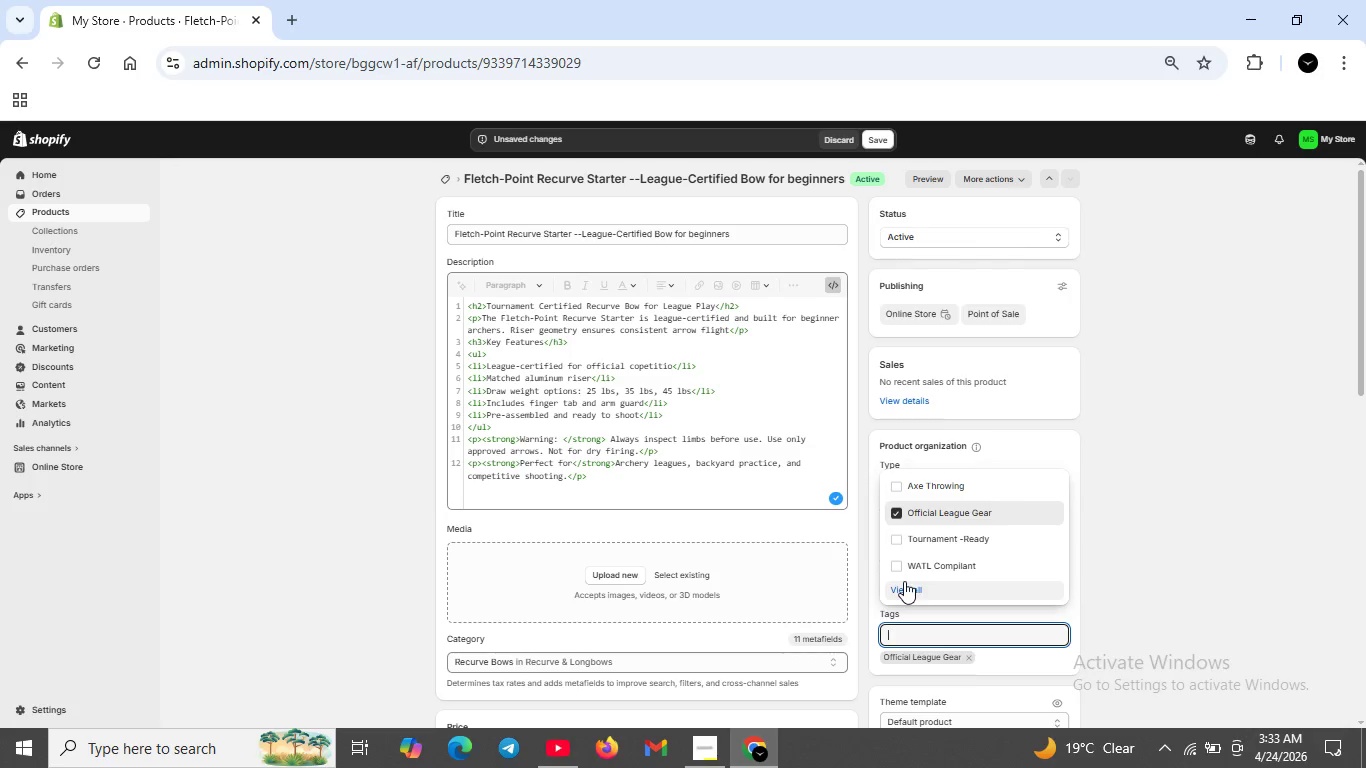 
left_click([912, 586])
 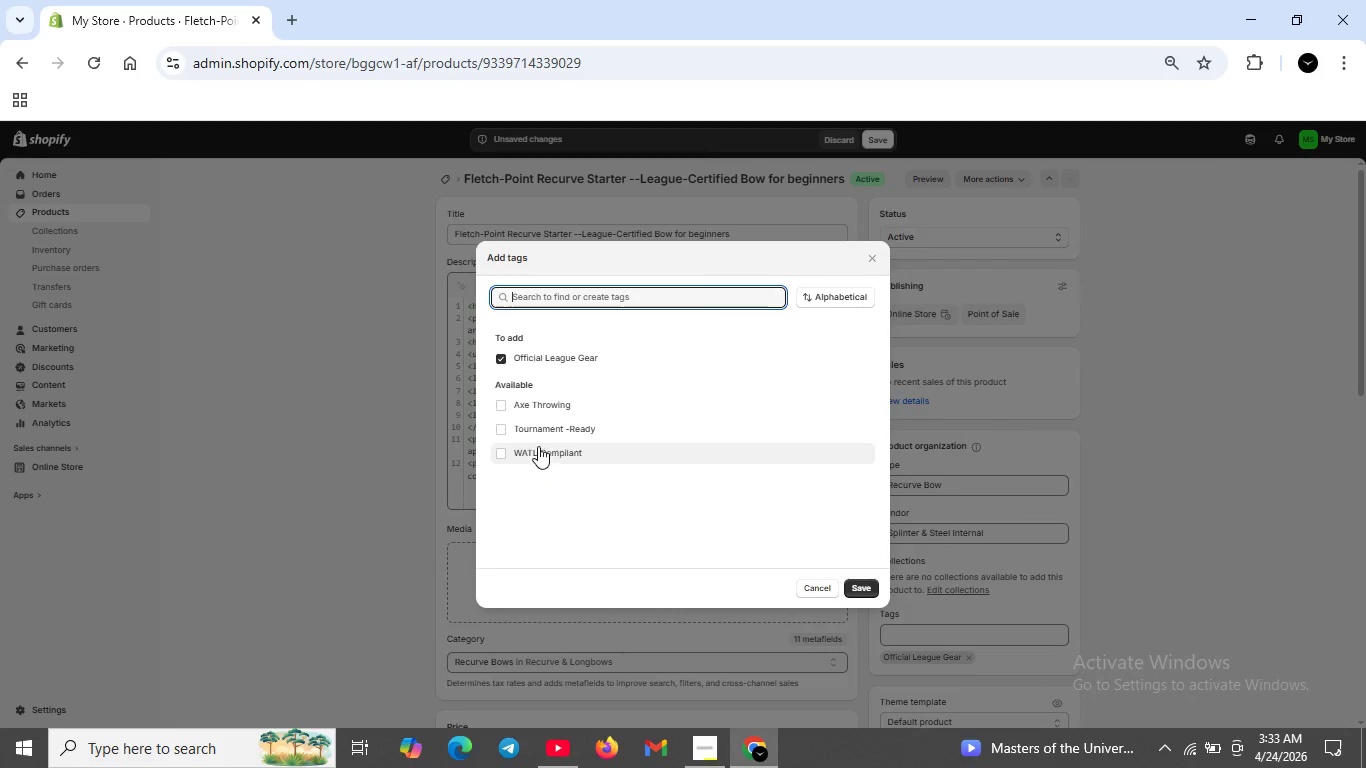 
wait(6.31)
 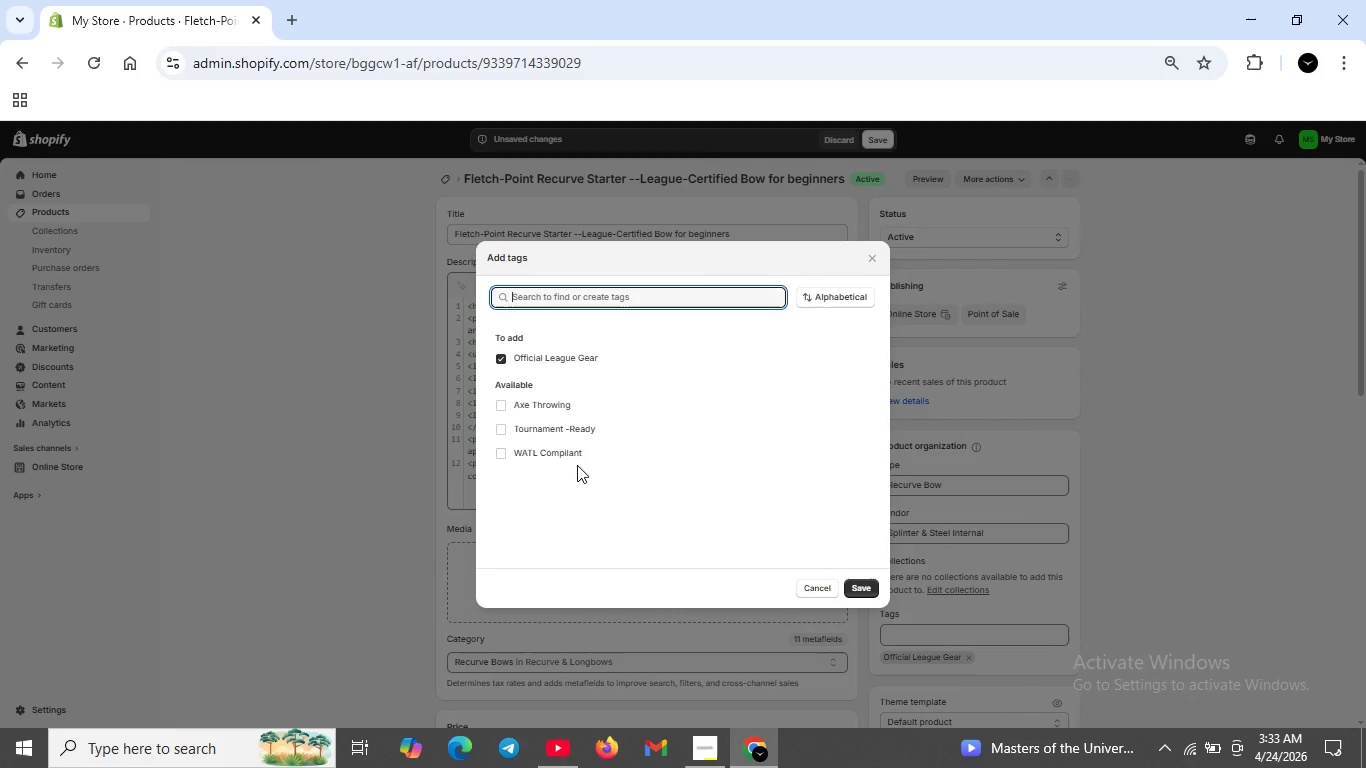 
left_click([876, 589])
 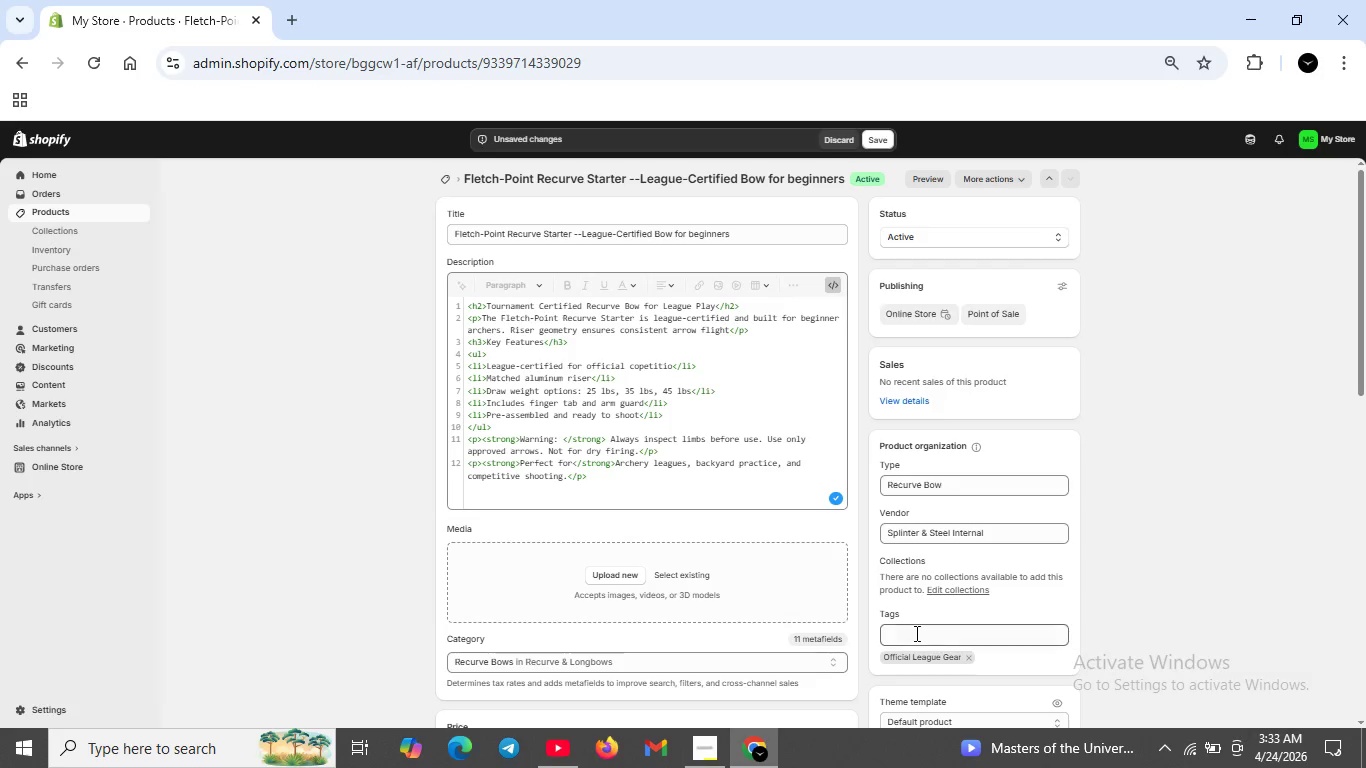 
left_click([915, 633])
 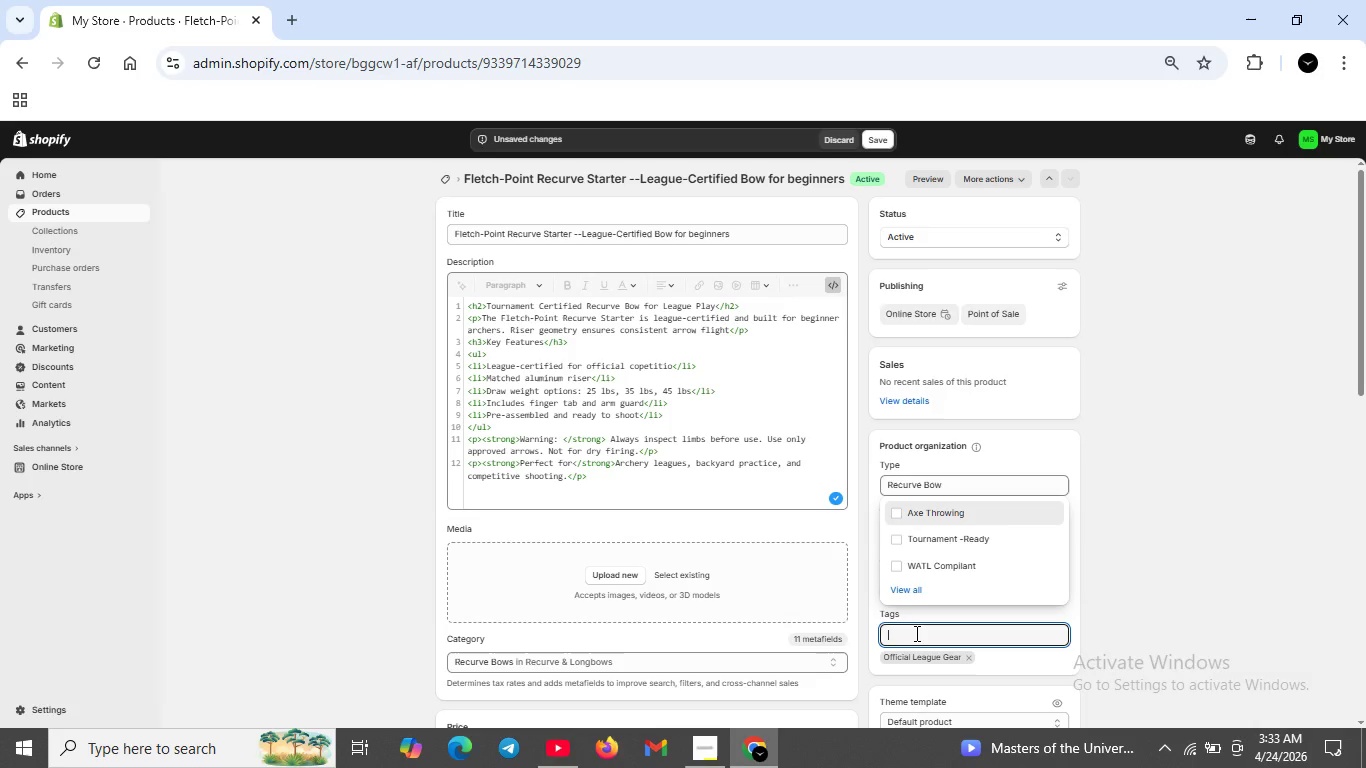 
type(Leagy)
key(Backspace)
type(ue )
key(Backspace)
type(-Certified)
 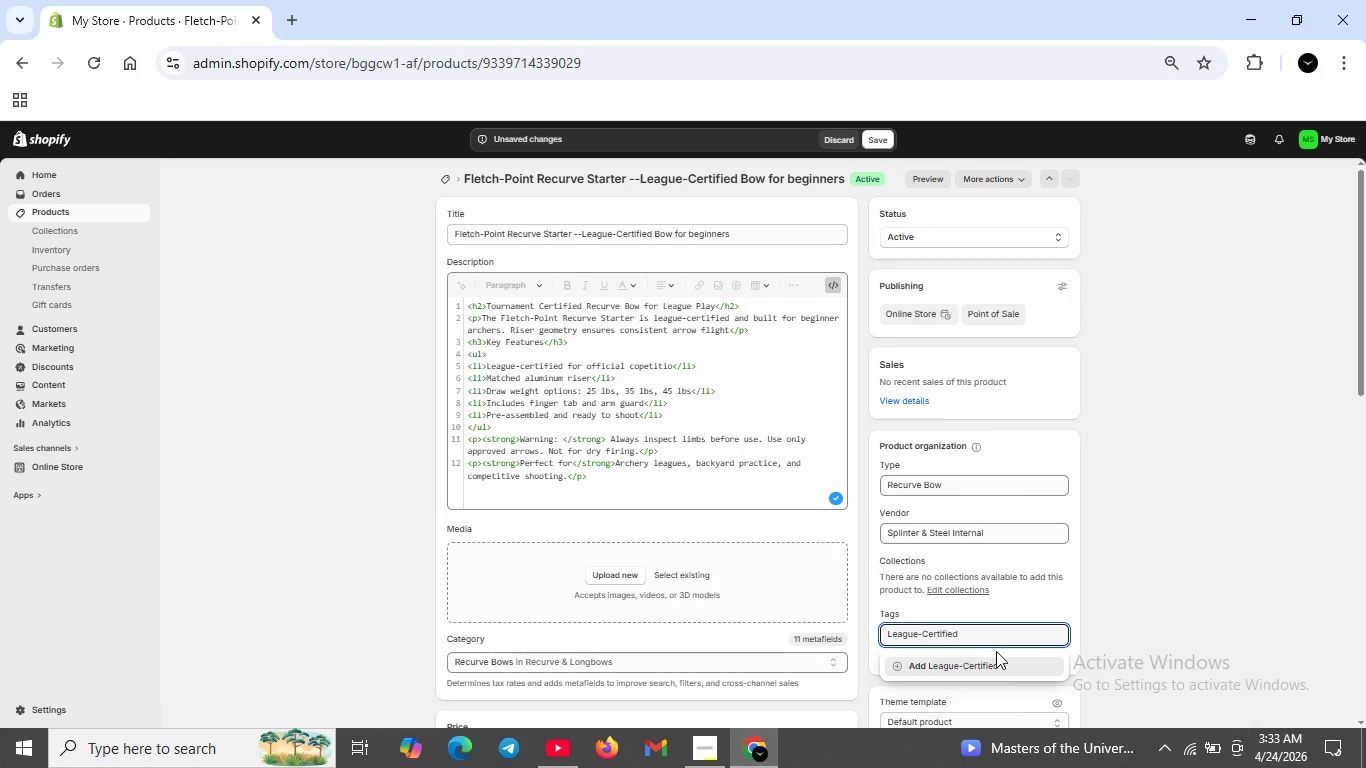 
left_click([994, 665])
 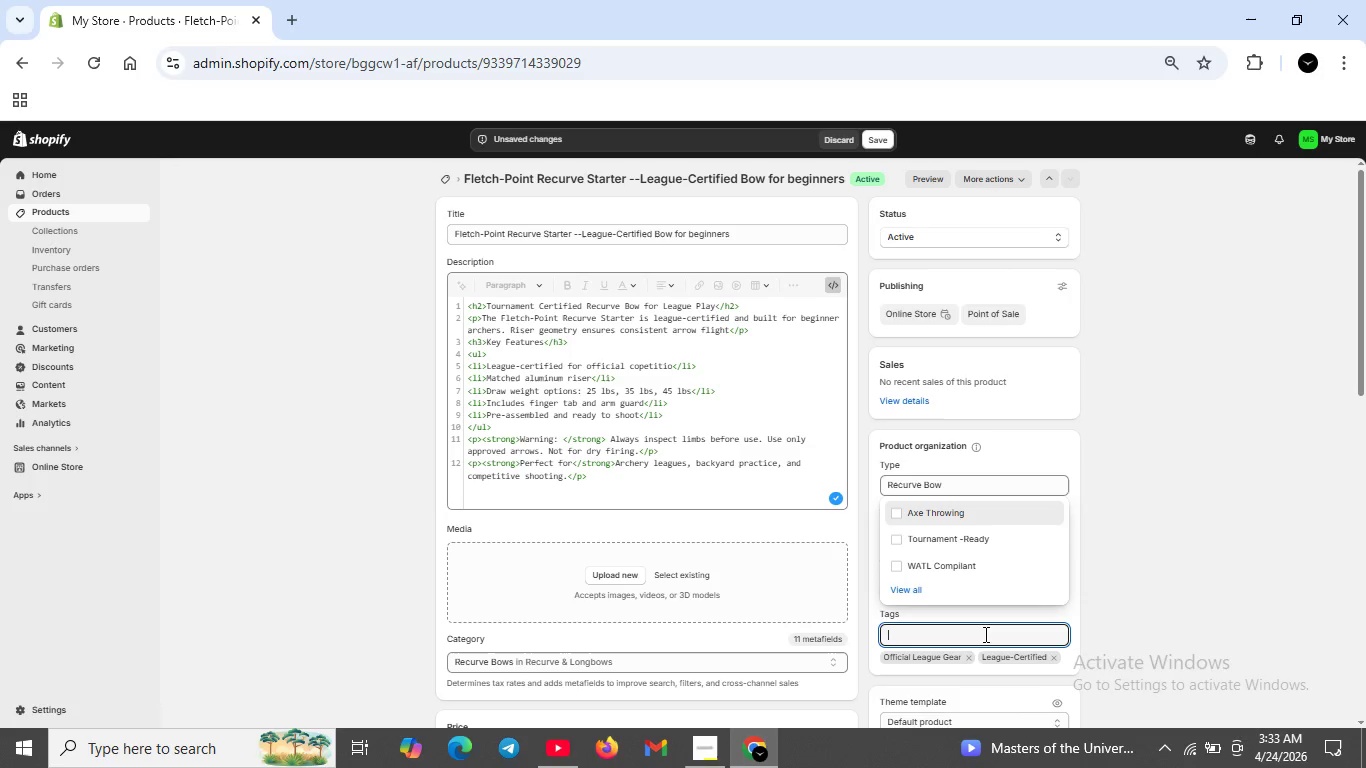 
left_click([984, 634])
 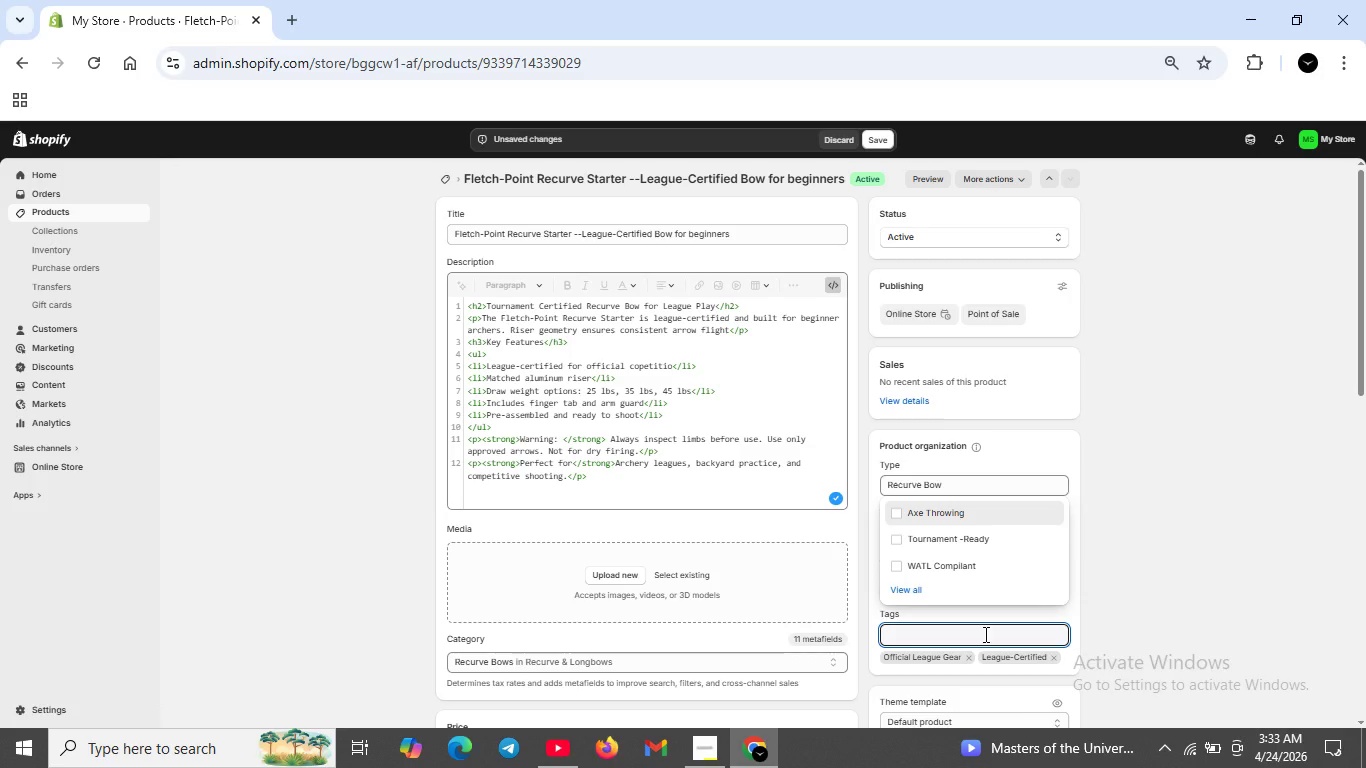 
type(Beginner-Friendly)
 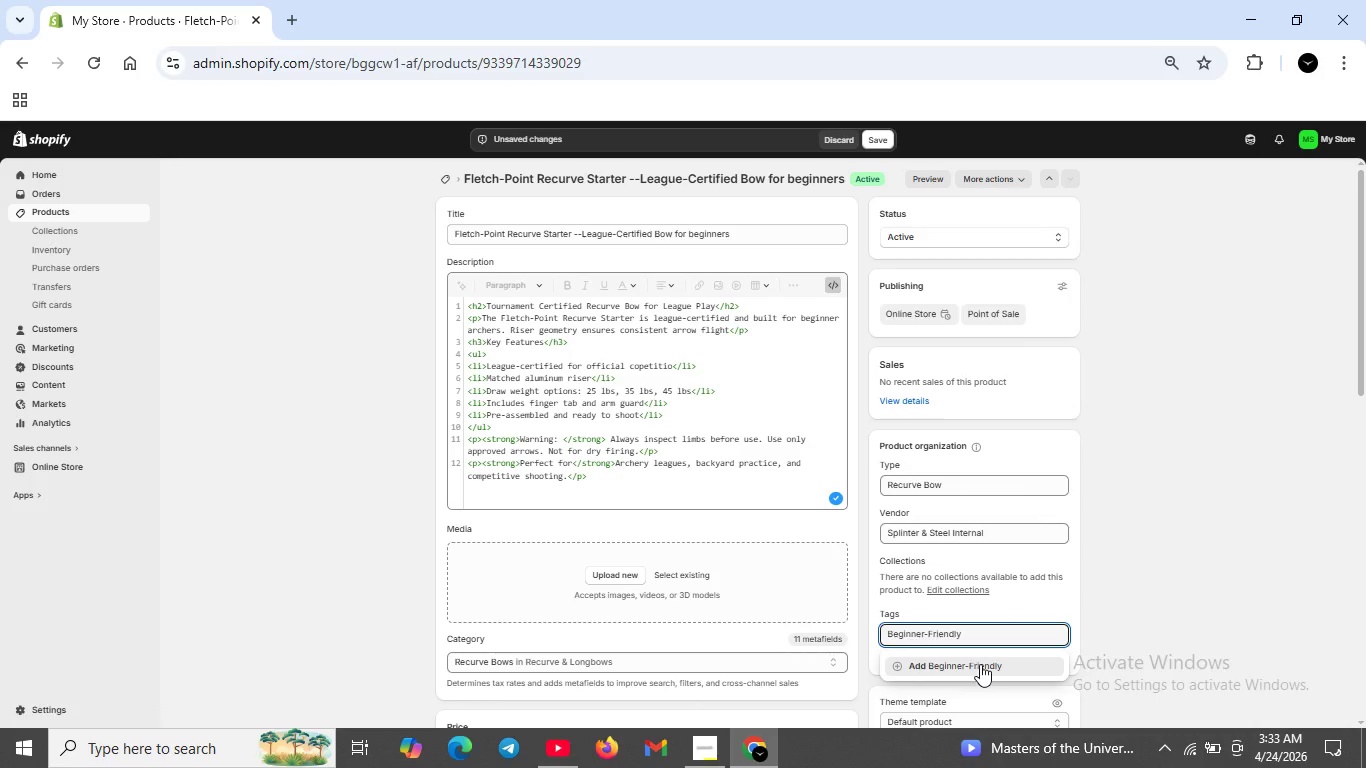 
wait(5.09)
 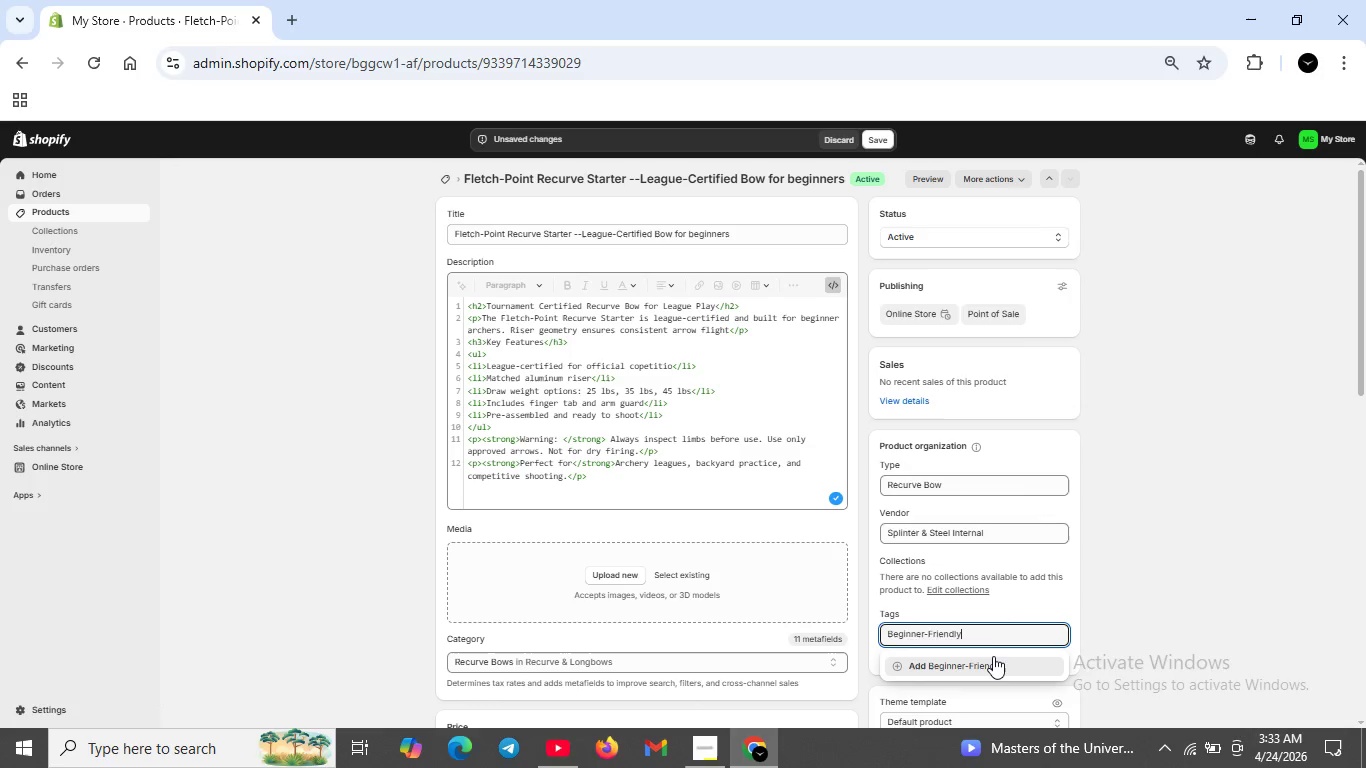 
left_click([978, 666])
 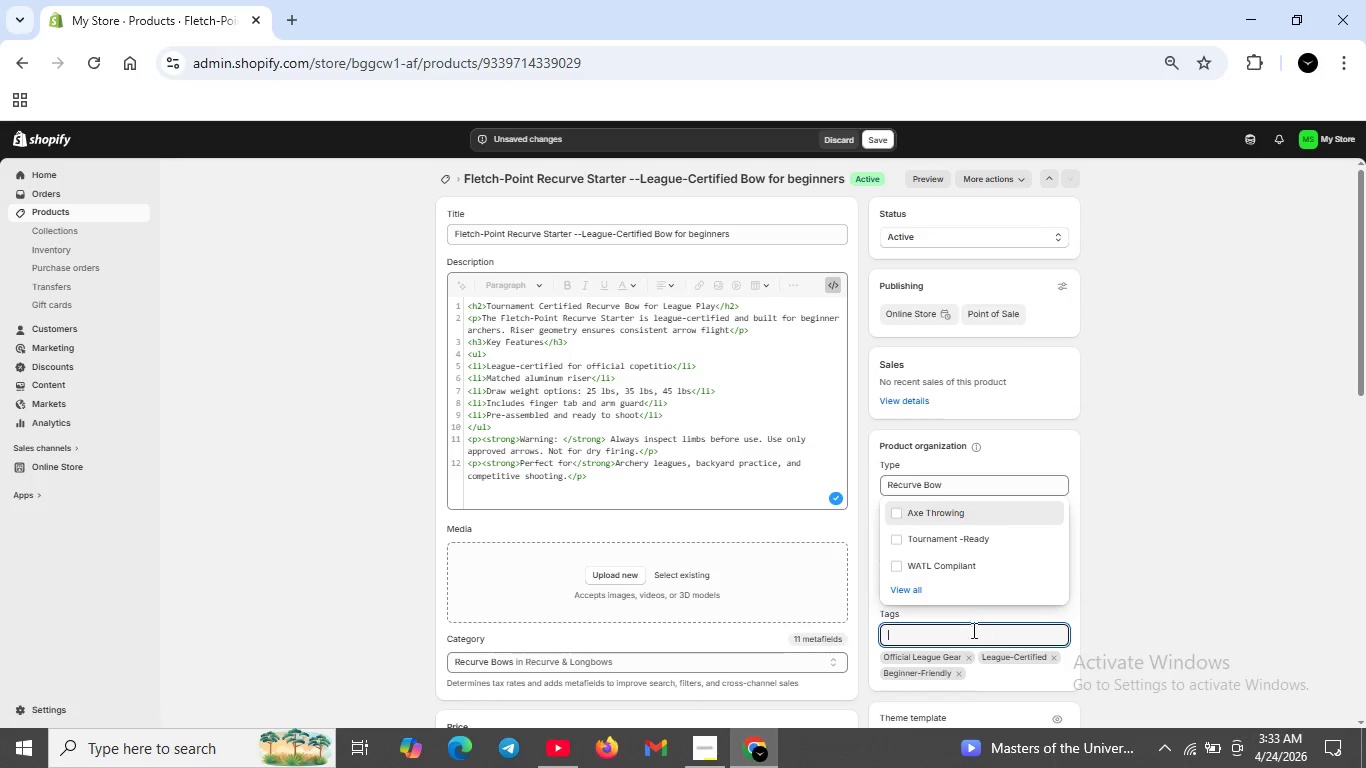 
left_click([971, 628])
 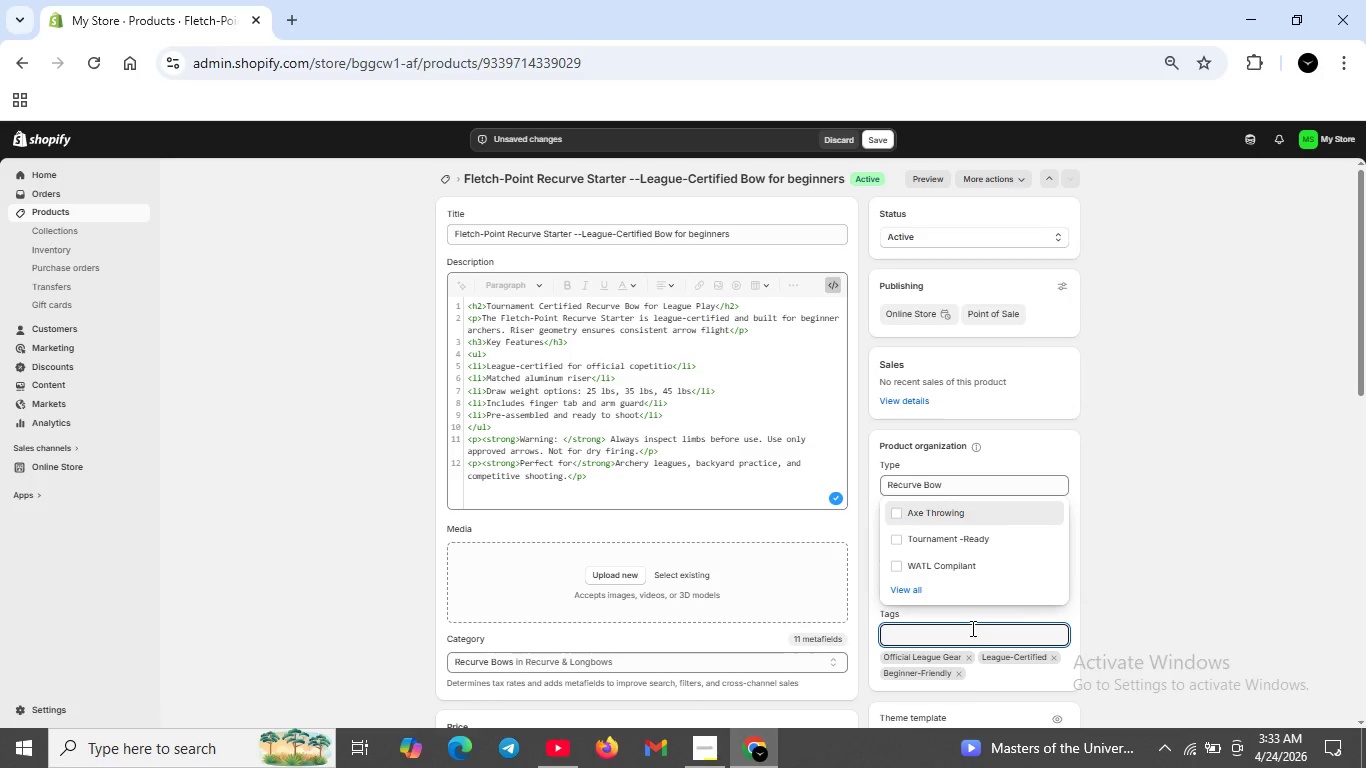 
type(Arche)
key(Backspace)
type(ery )
 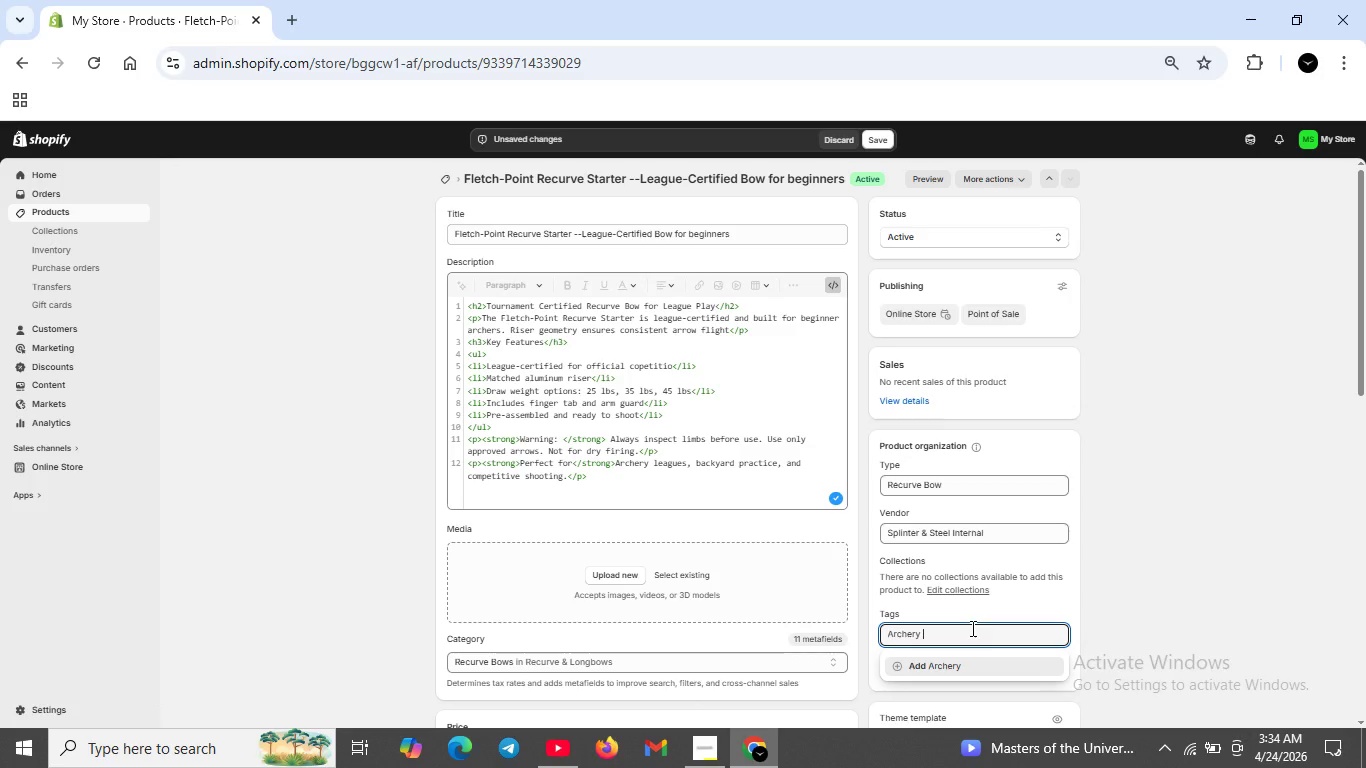 
left_click([986, 659])
 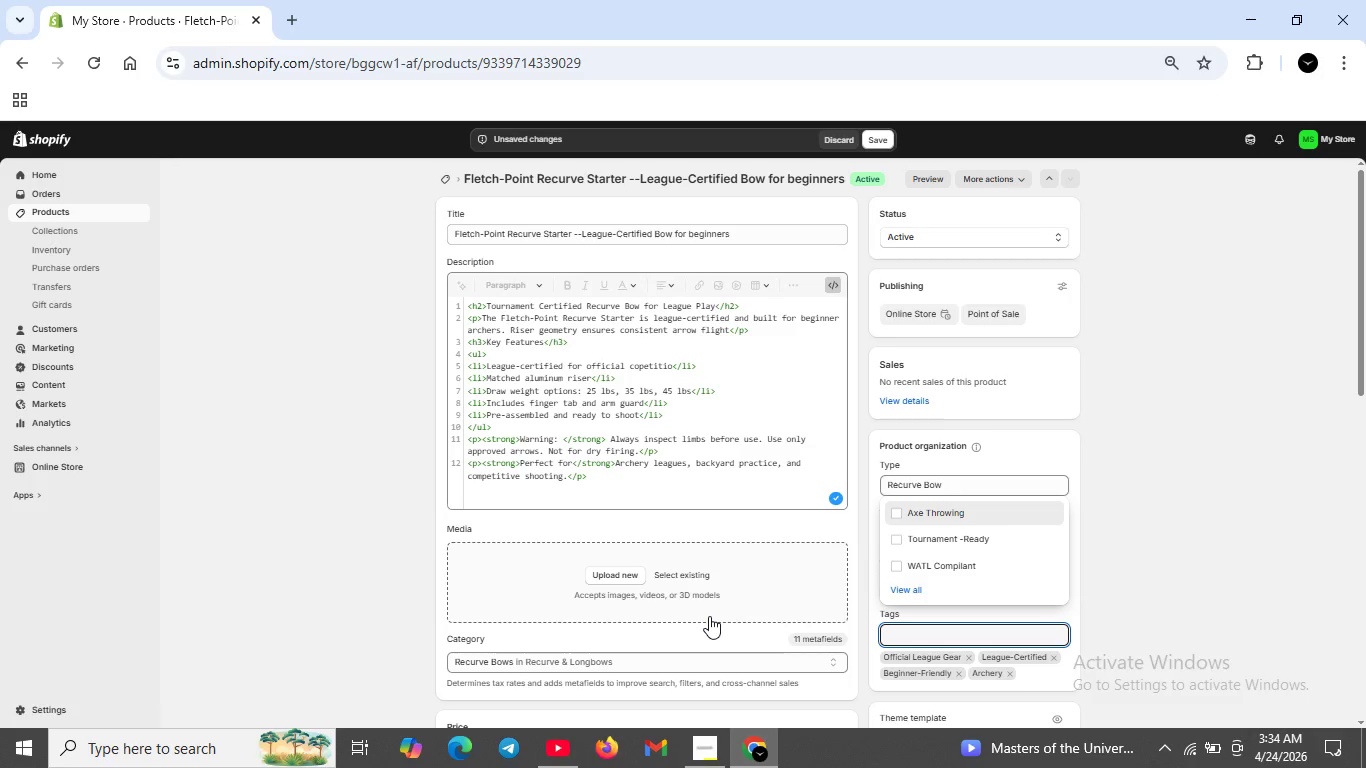 
wait(10.12)
 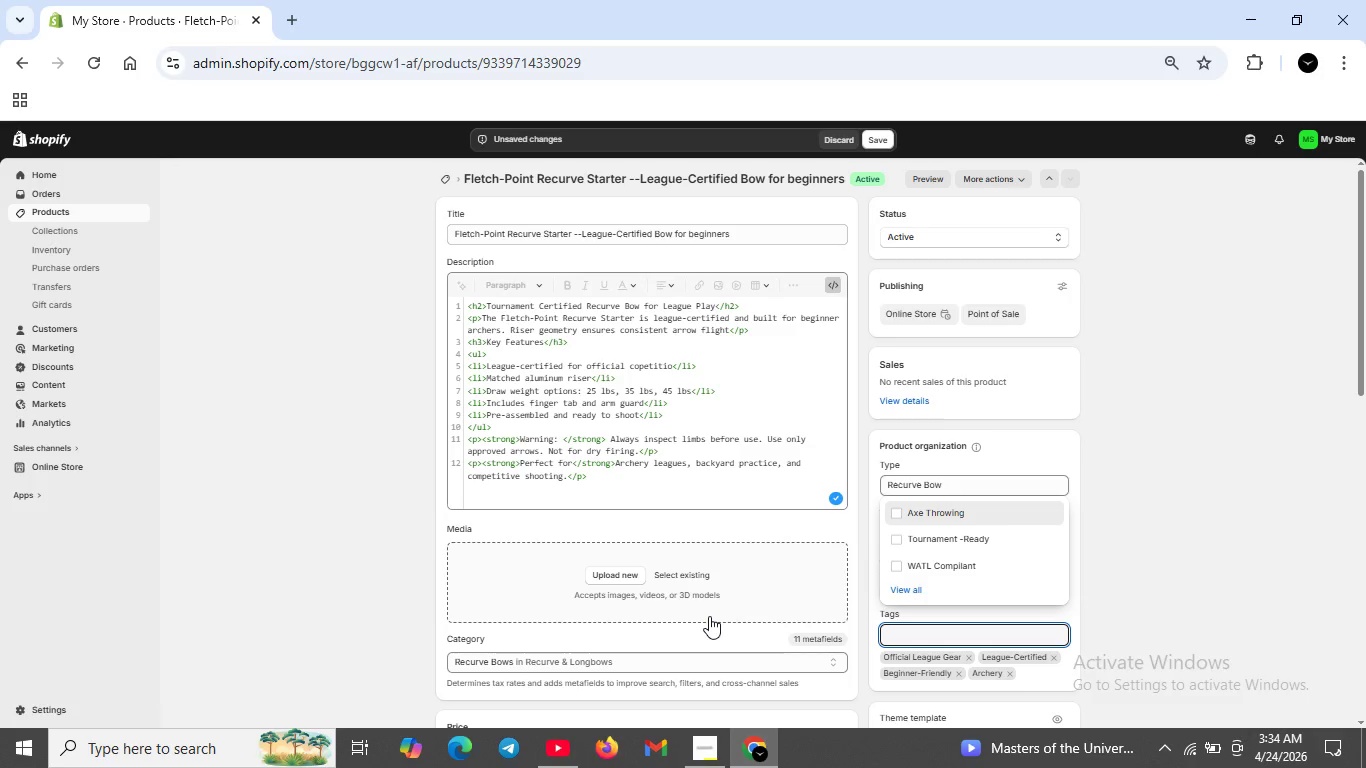 
left_click([885, 134])
 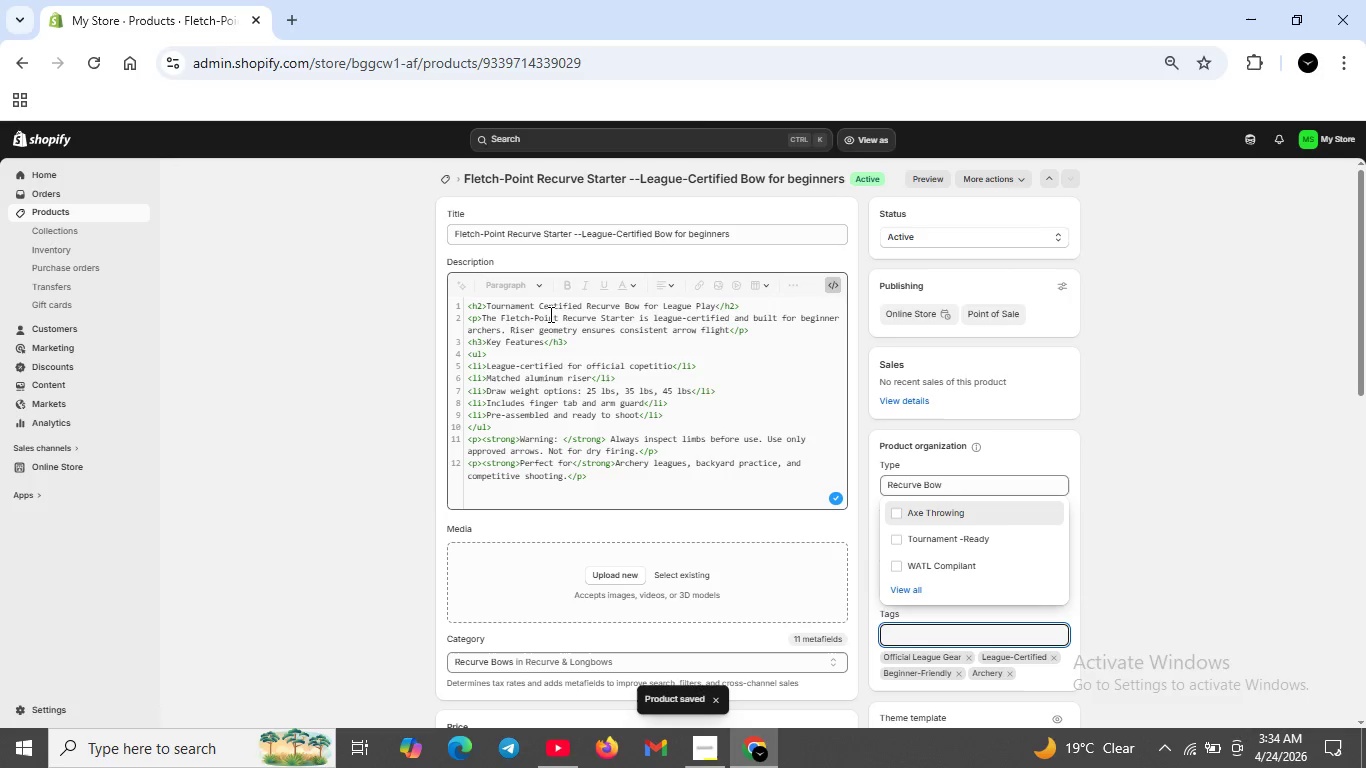 
wait(14.5)
 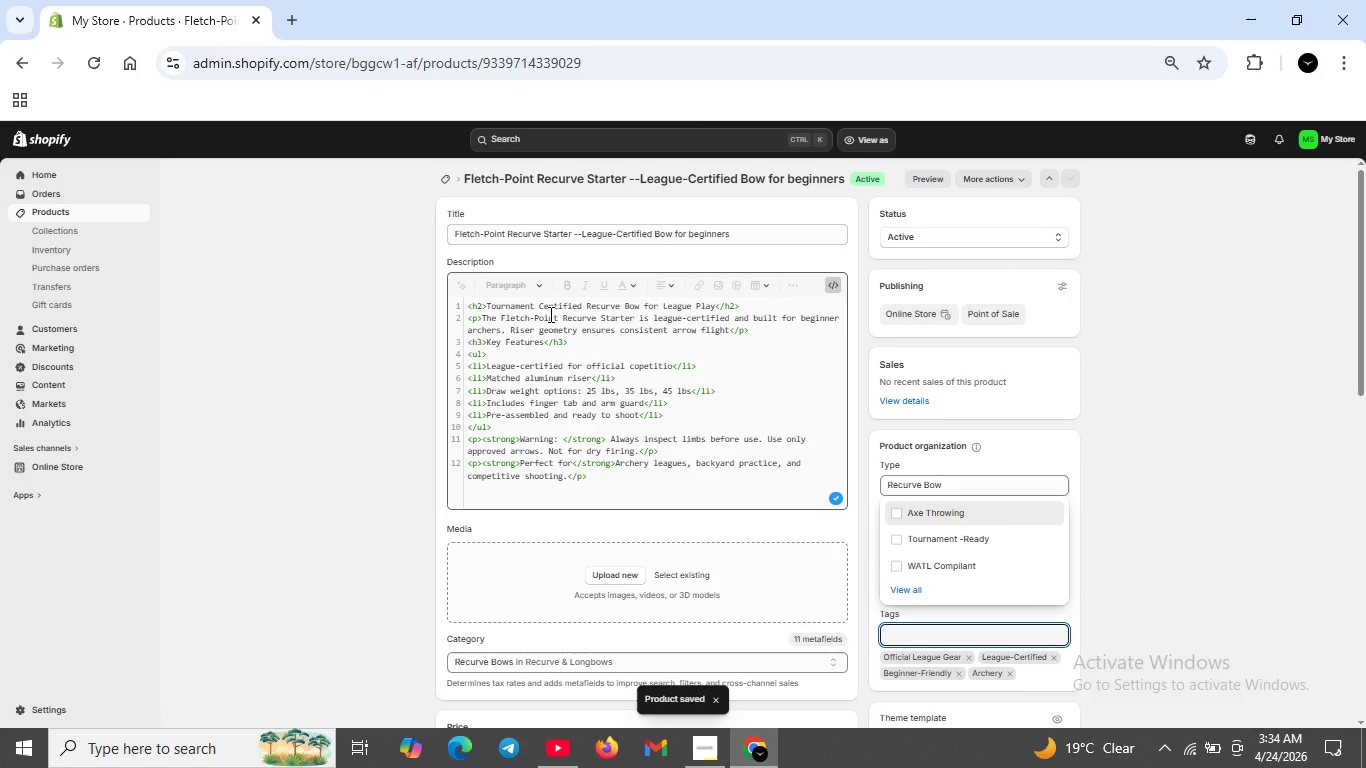 
scroll: coordinate [632, 522], scroll_direction: down, amount: 7.0
 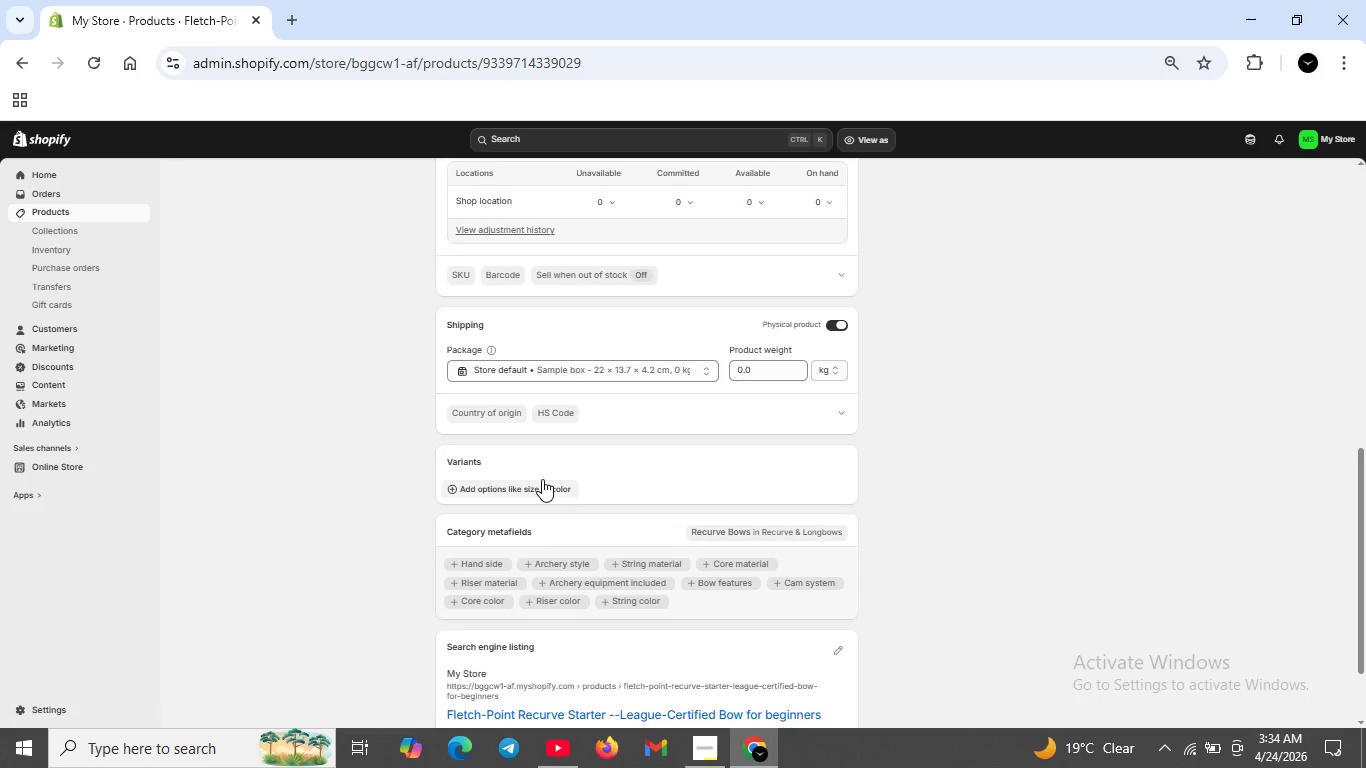 
left_click([542, 479])
 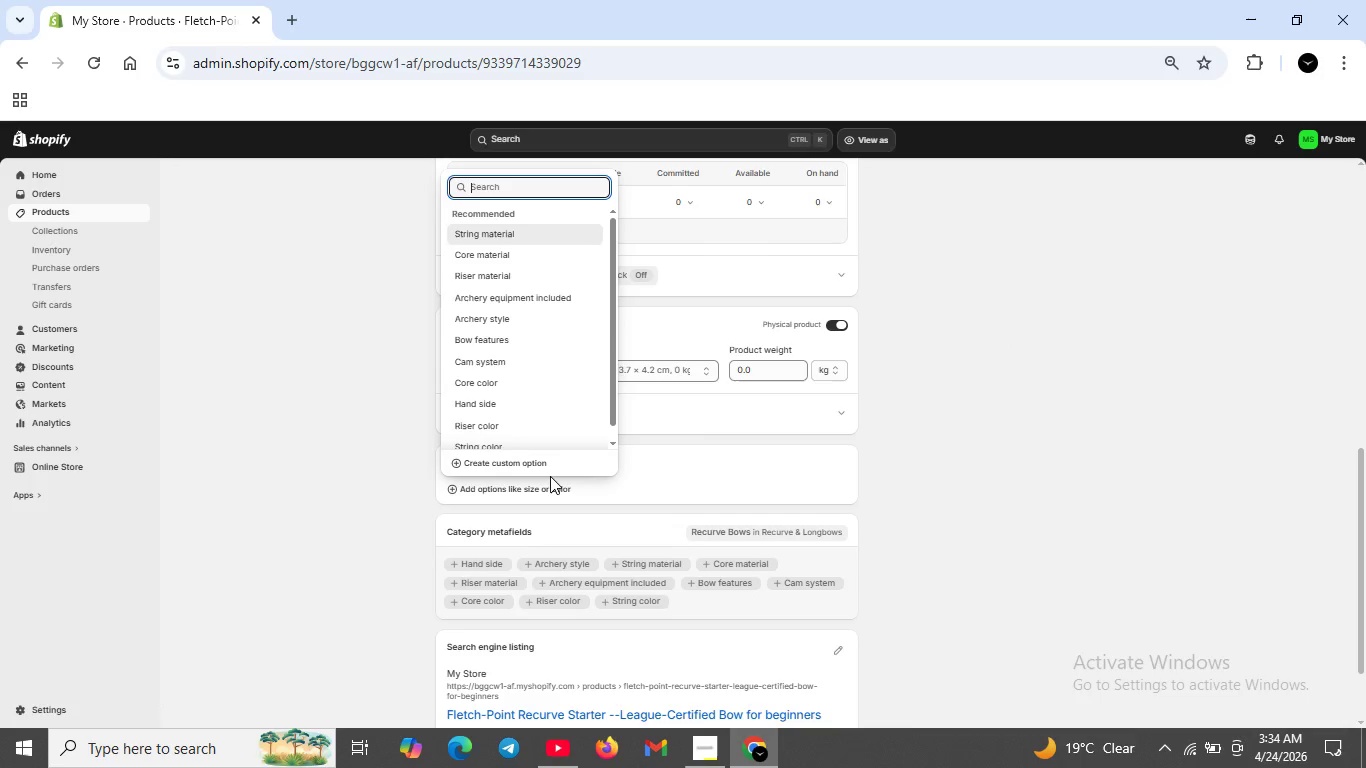 
wait(8.58)
 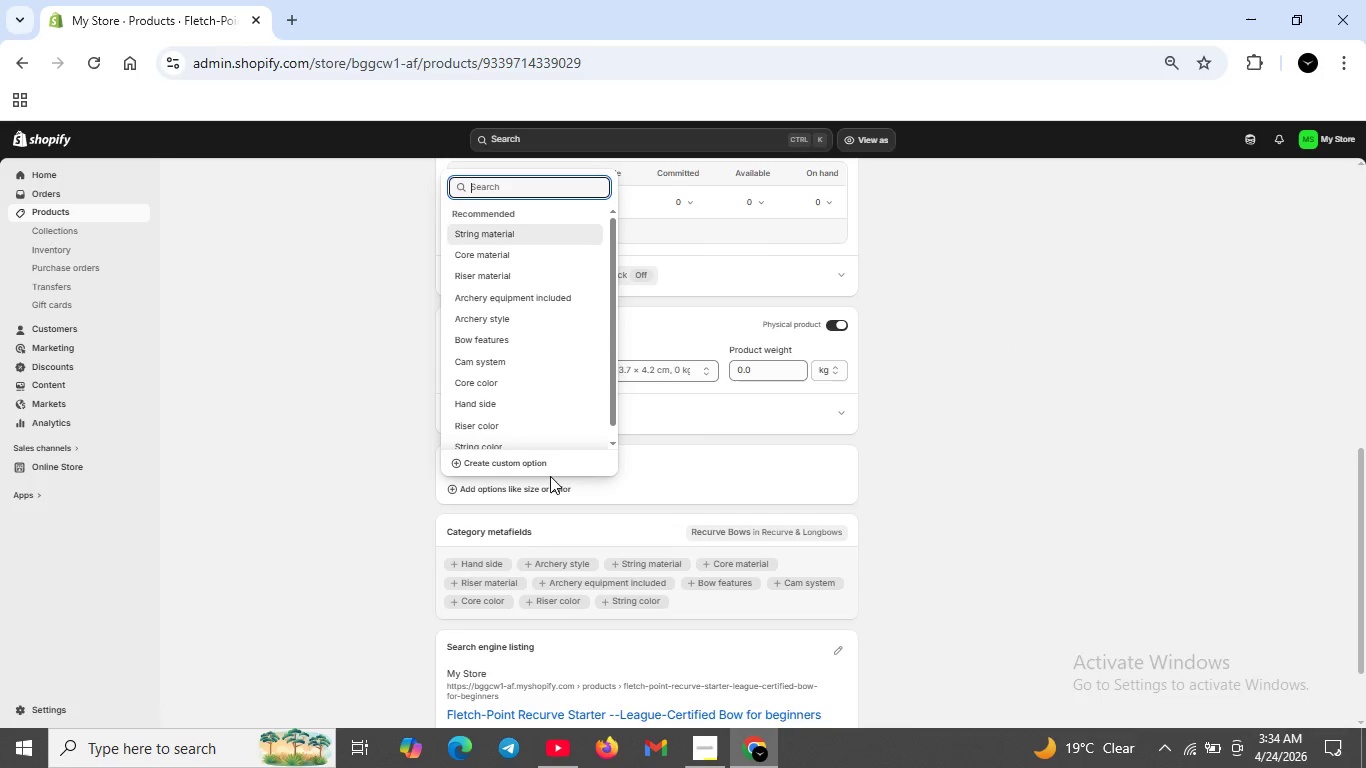 
left_click([516, 462])
 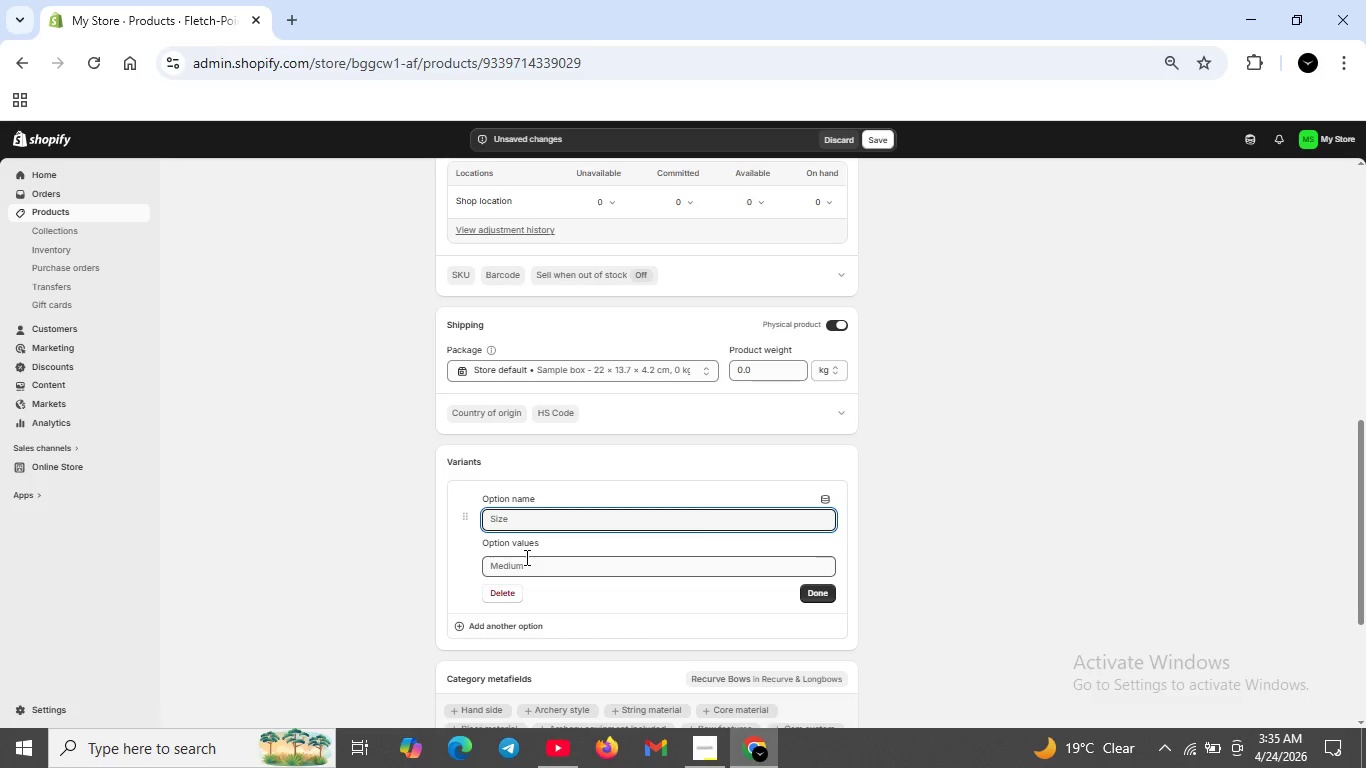 
wait(31.69)
 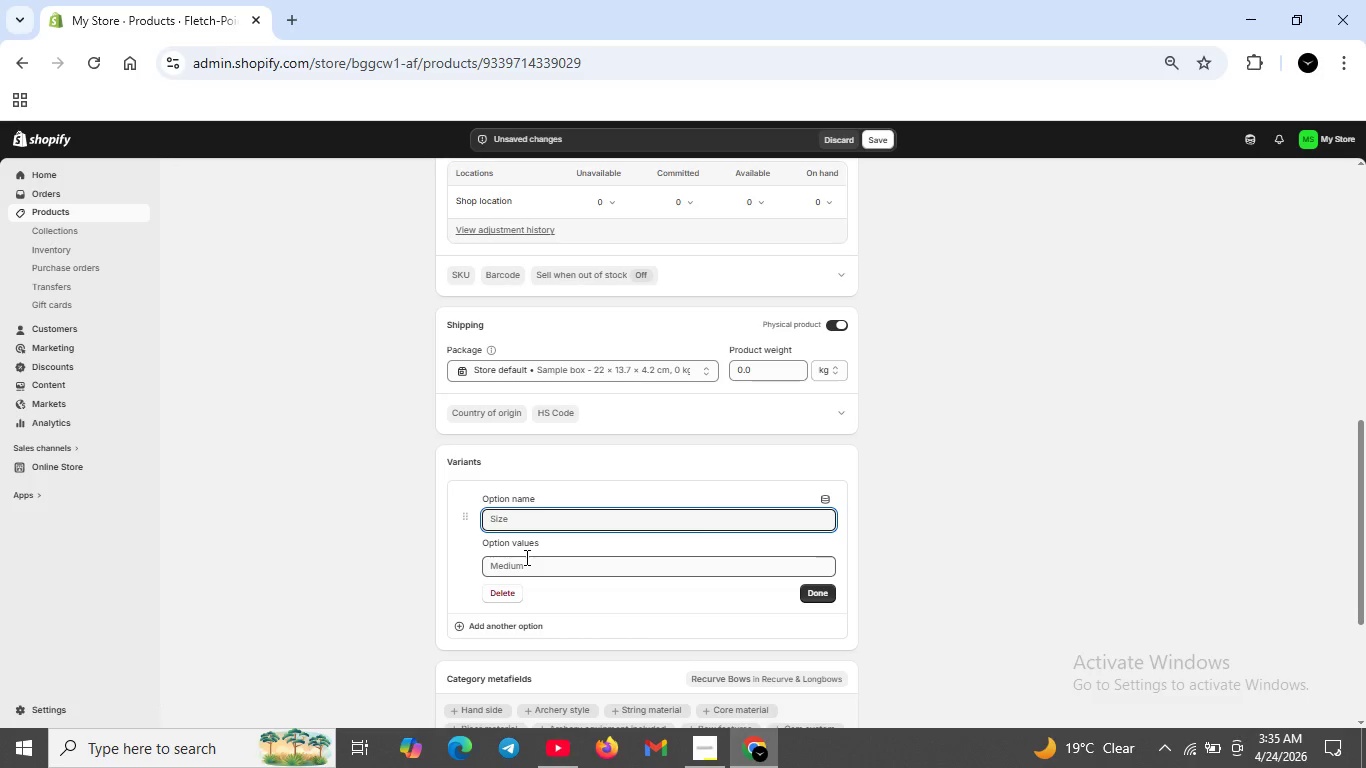 
type(Draw Weight)
 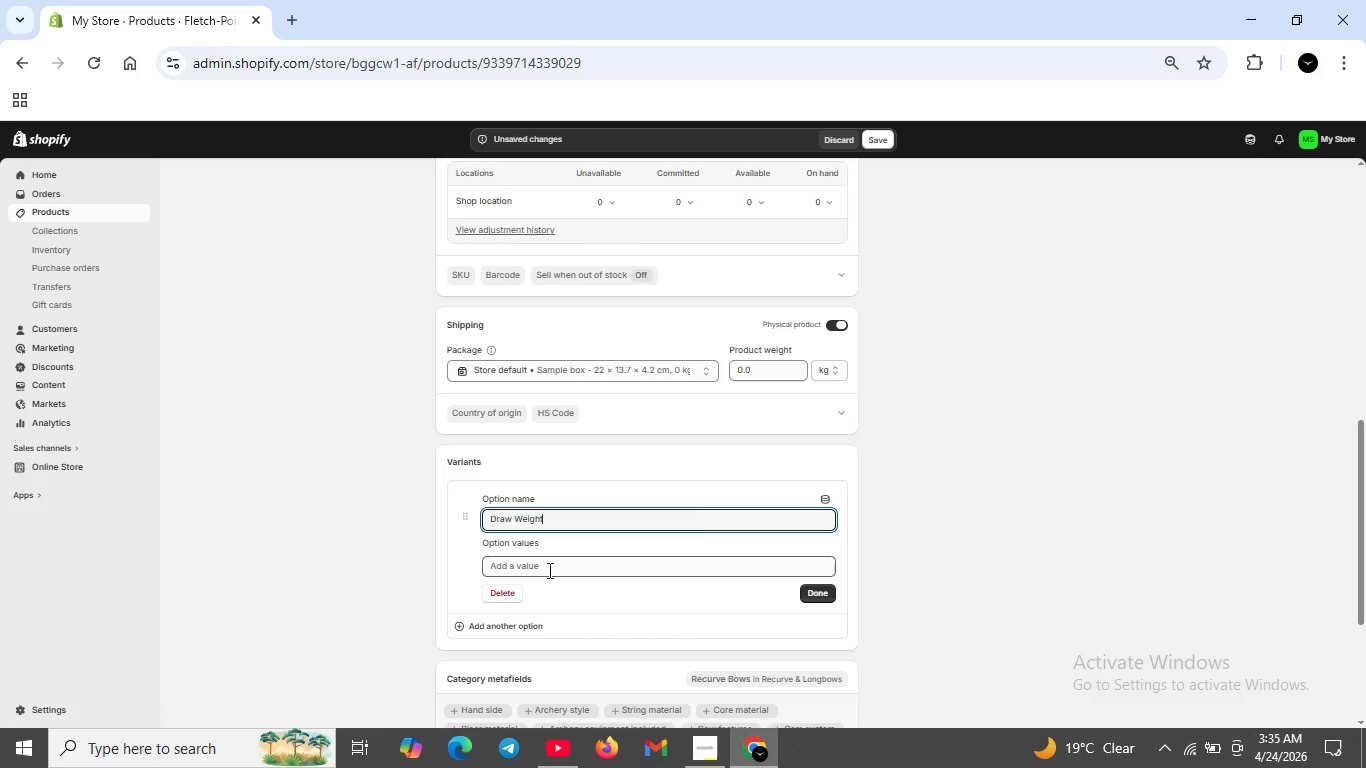 
wait(20.09)
 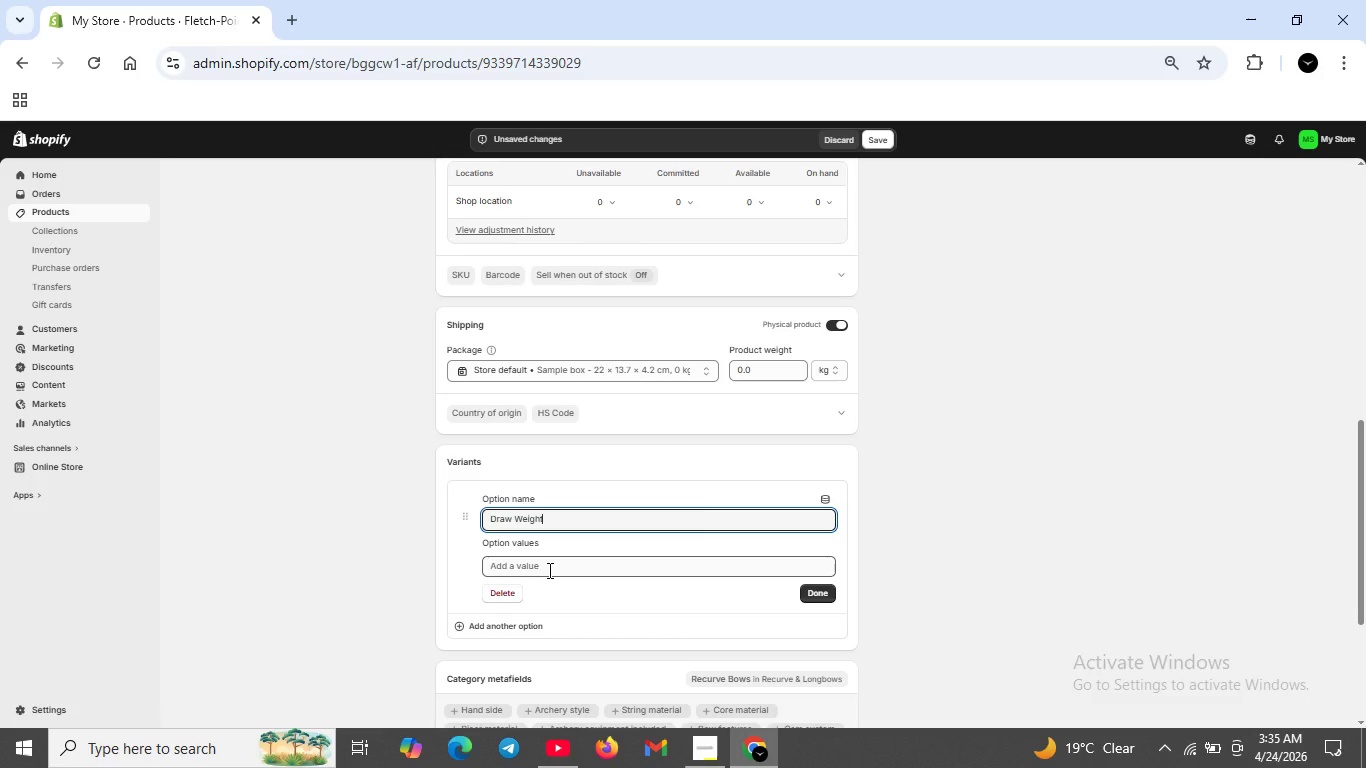 
left_click([548, 570])
 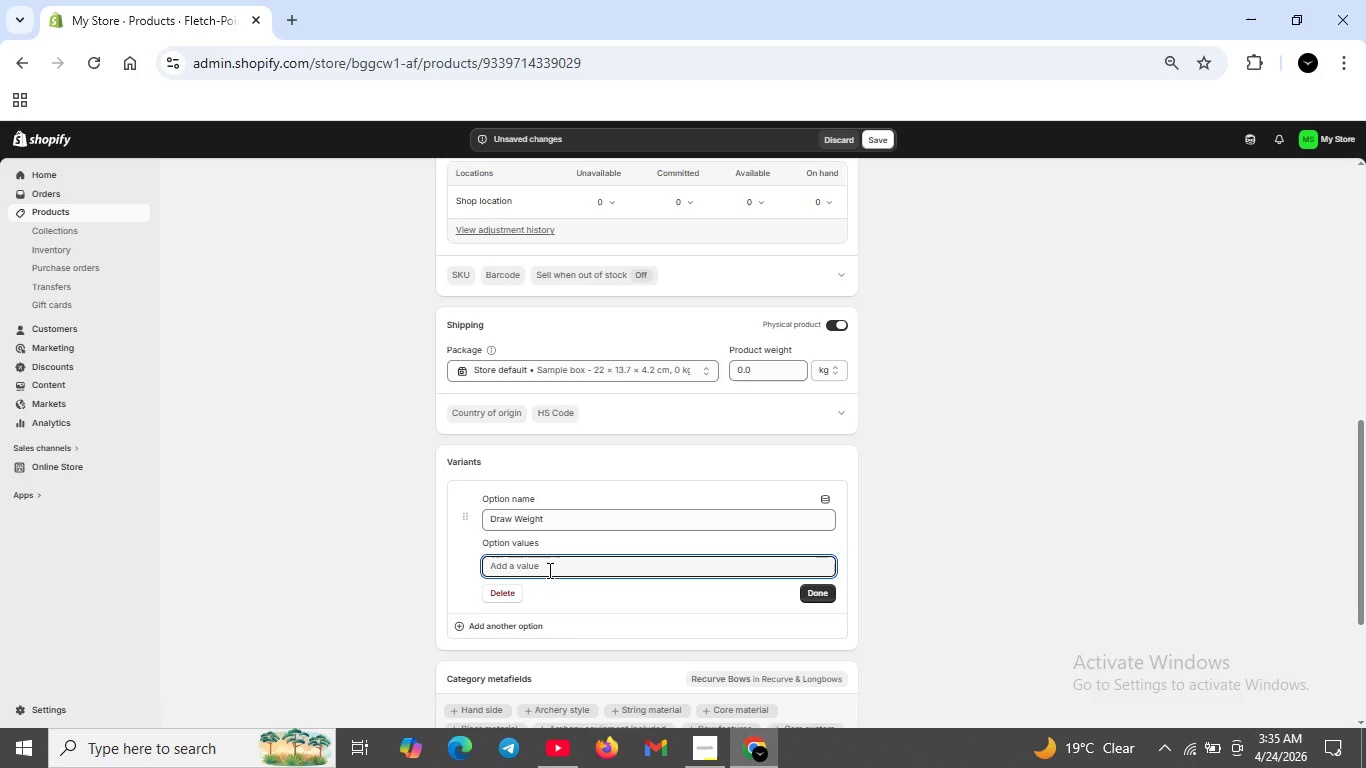 
type(25 lbs)
 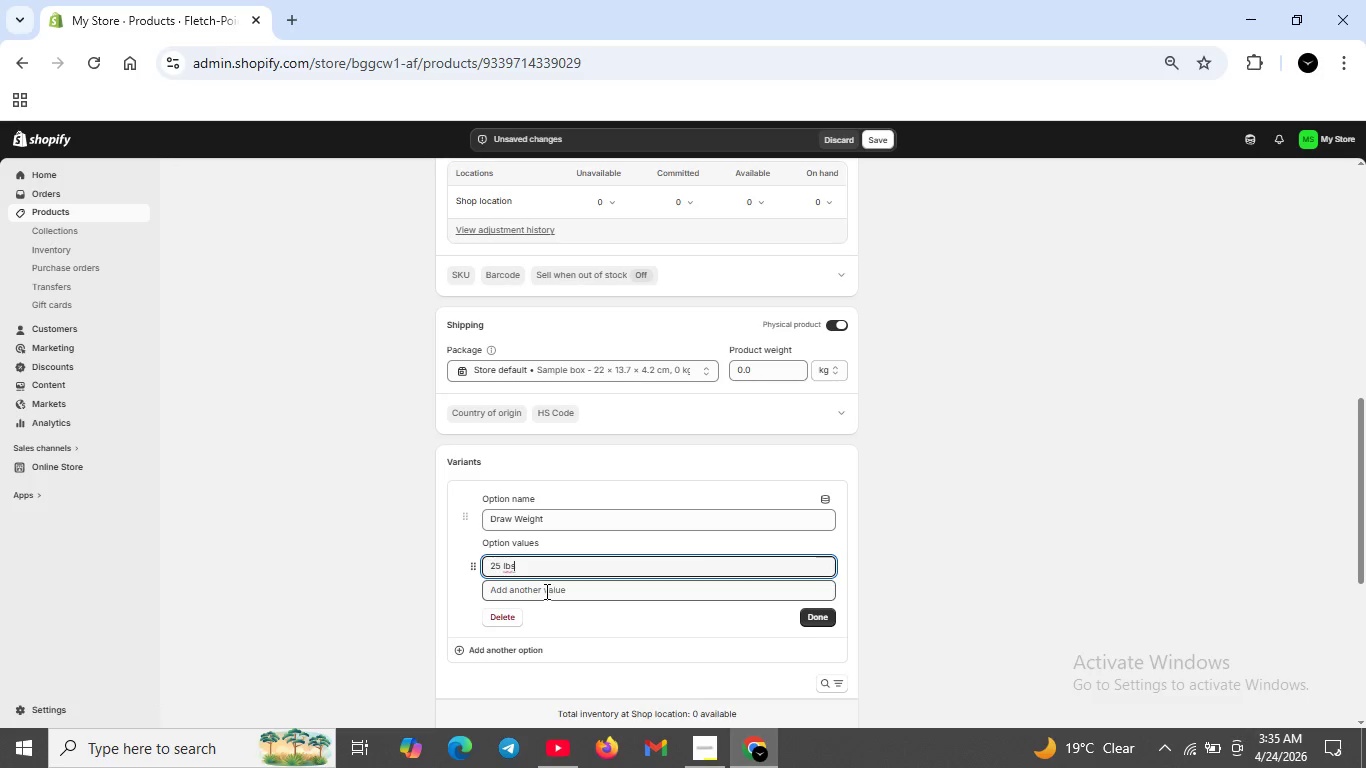 
left_click([545, 592])
 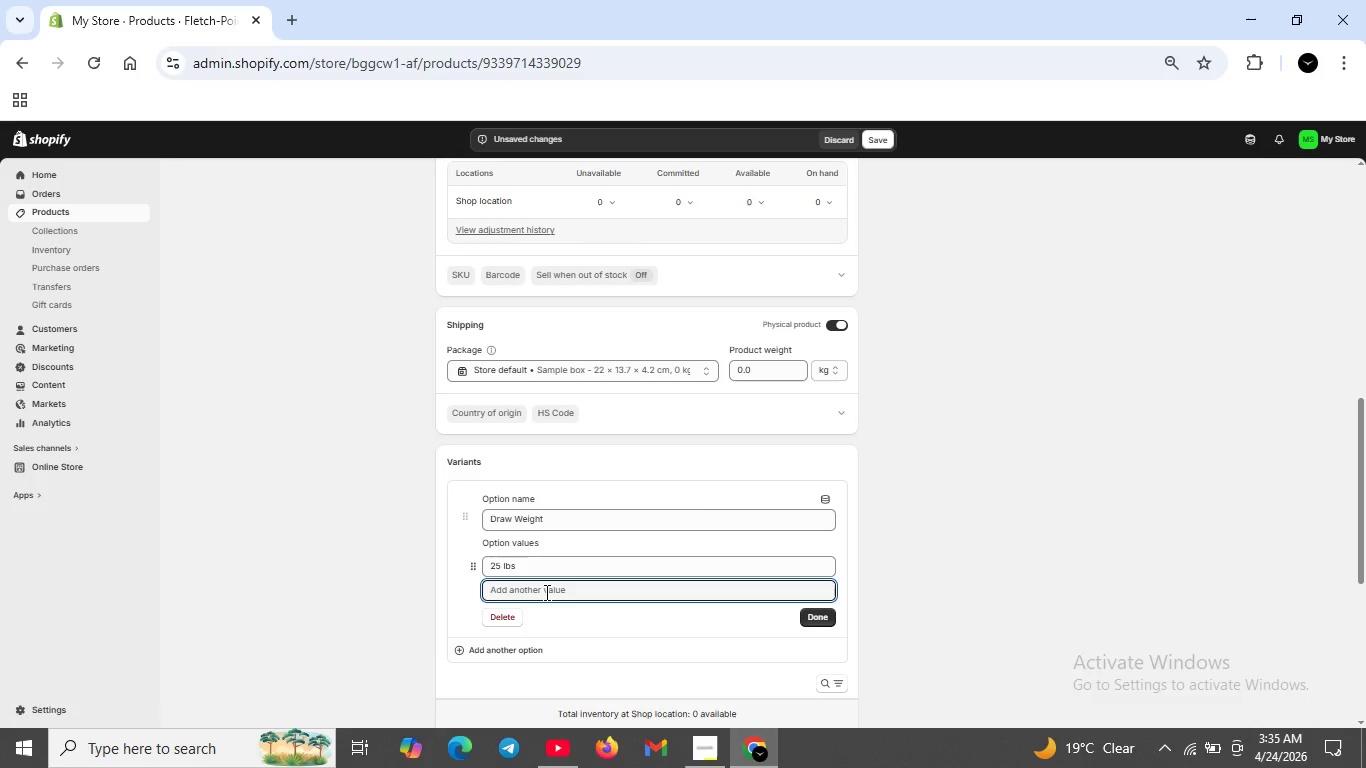 
type(35 bs)
key(Backspace)
key(Backspace)
type(lbs)
 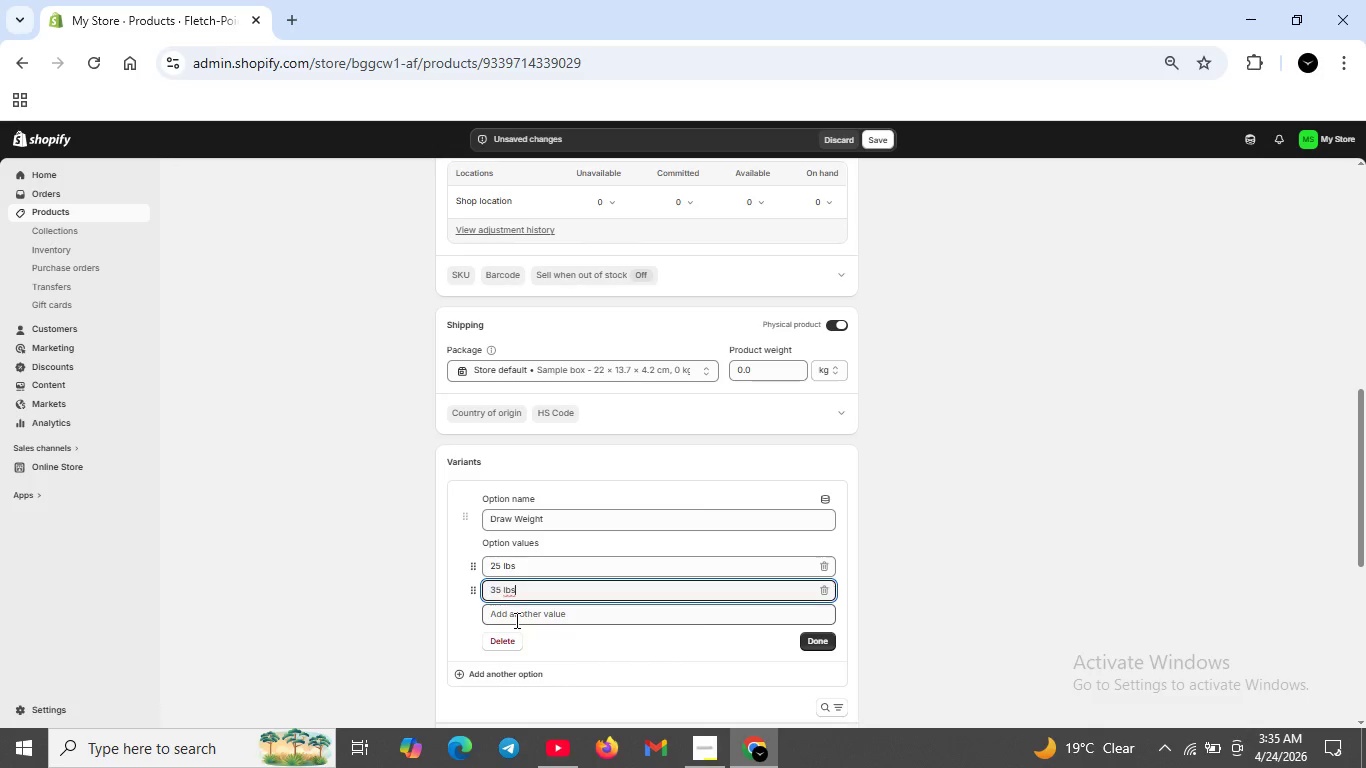 
left_click([515, 618])
 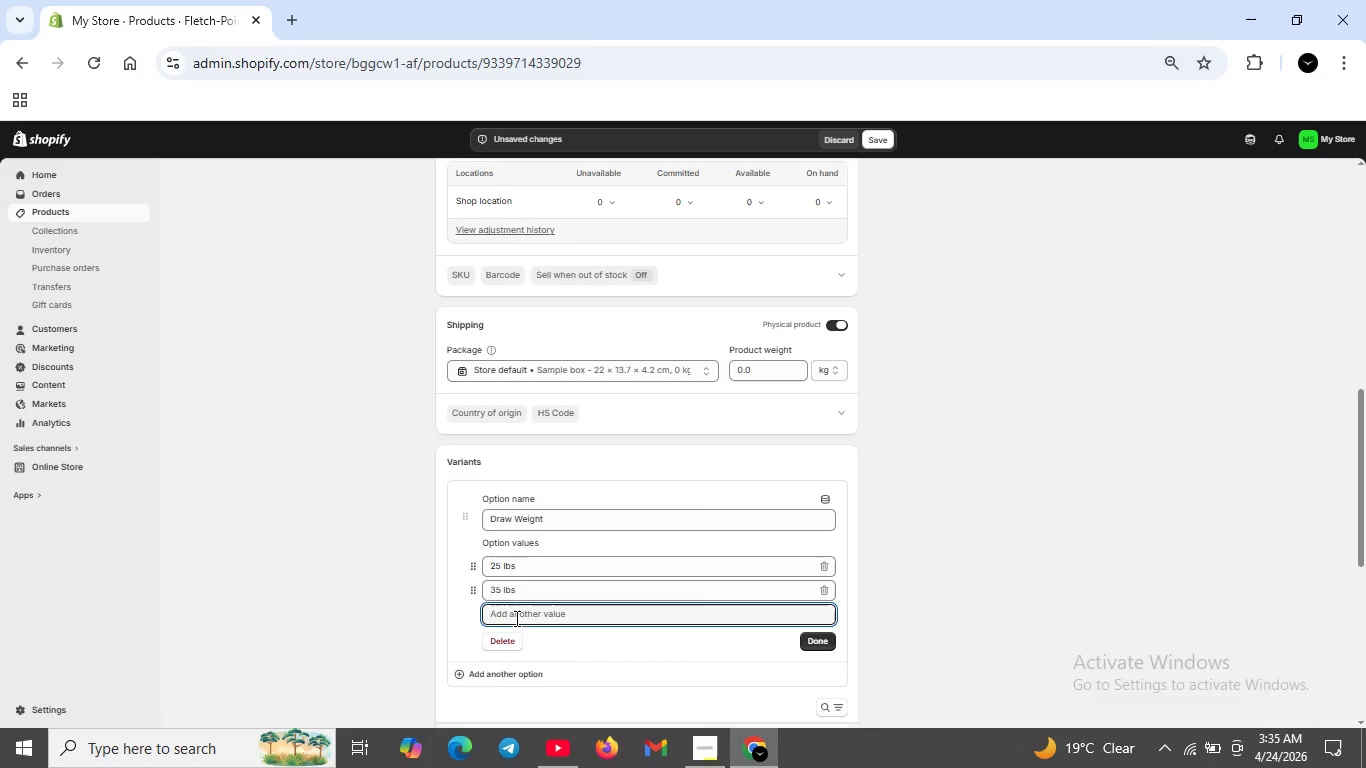 
type(45 lbs)
 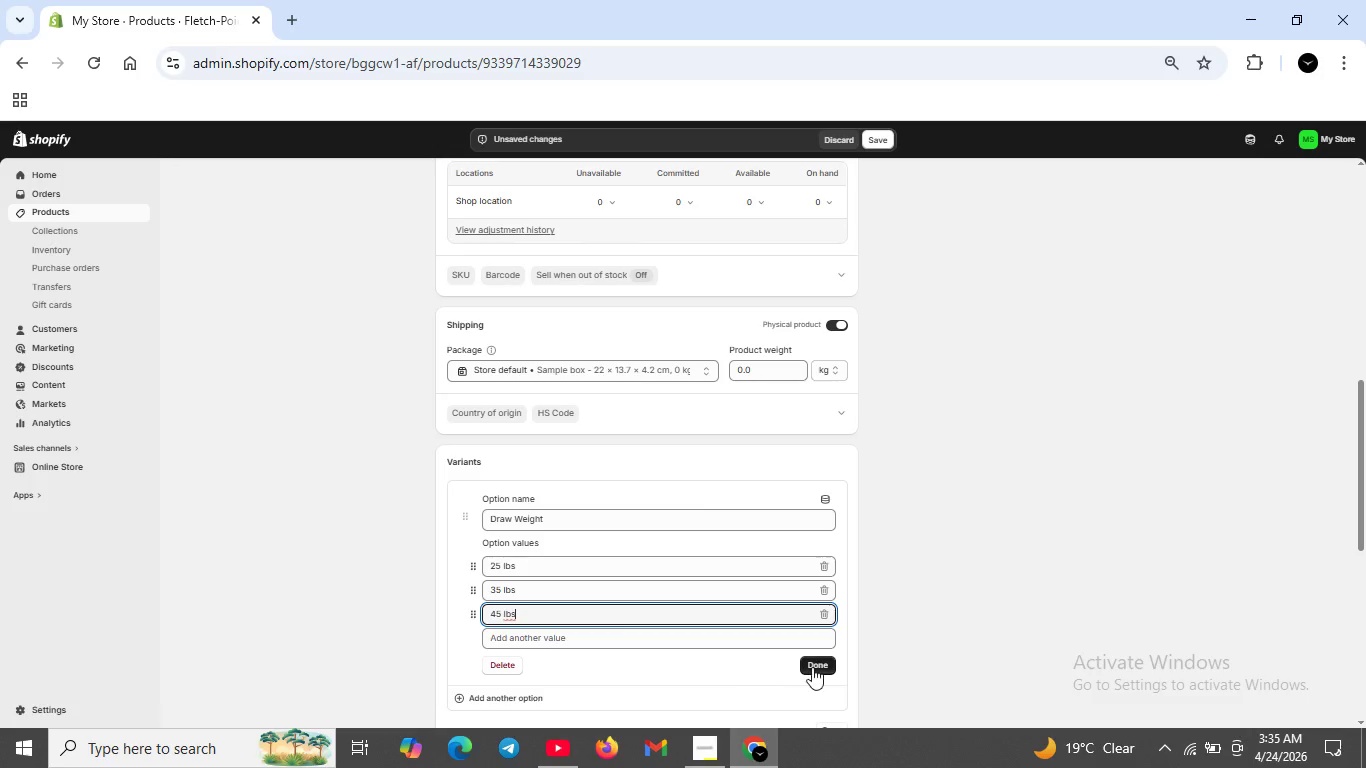 
left_click([812, 667])
 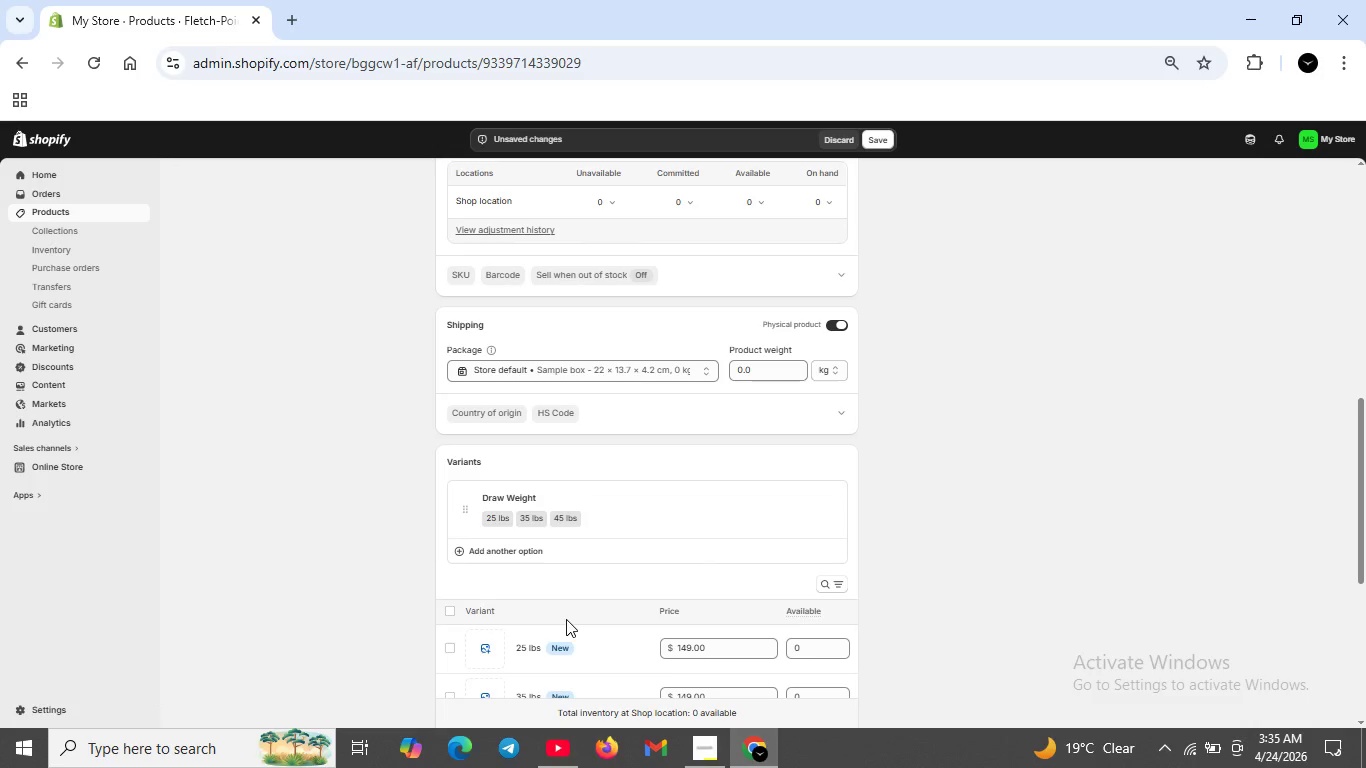 
wait(8.61)
 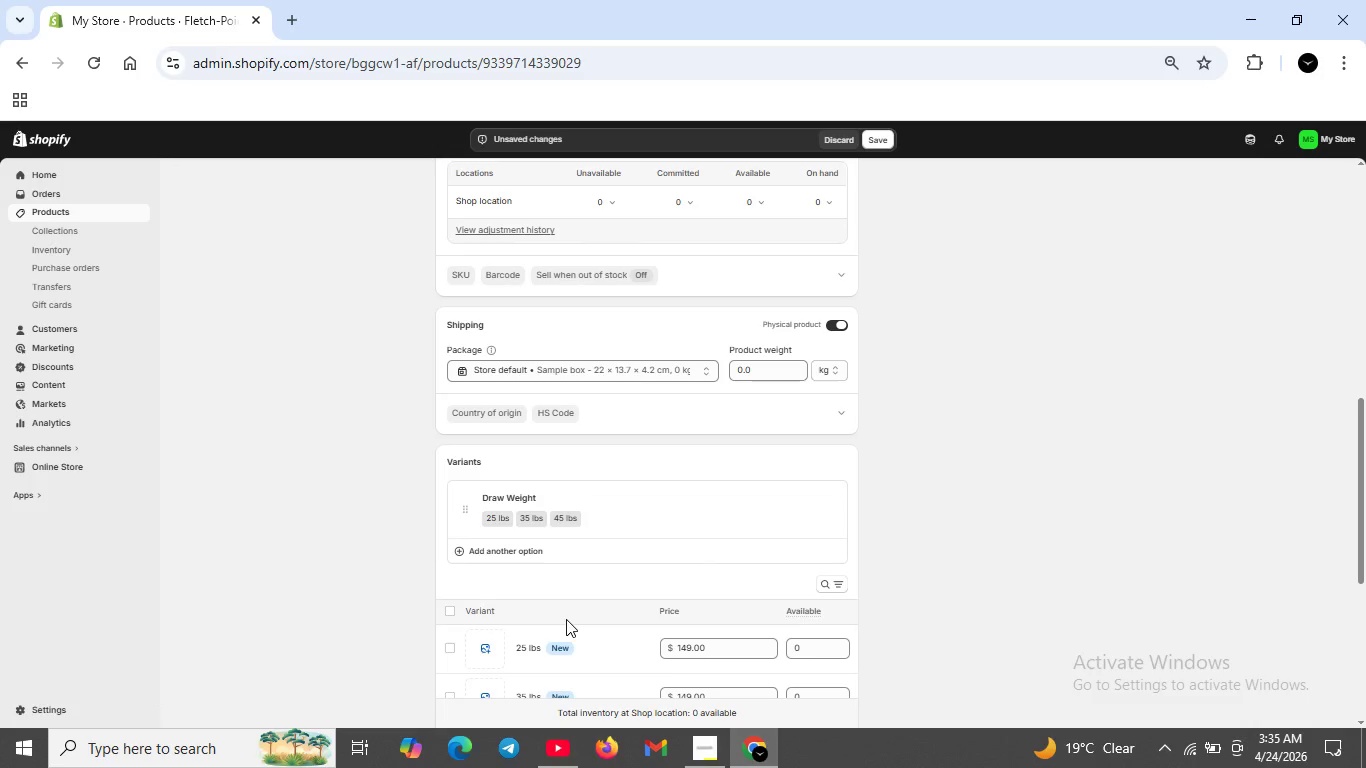 
scroll: coordinate [638, 610], scroll_direction: down, amount: 1.0
 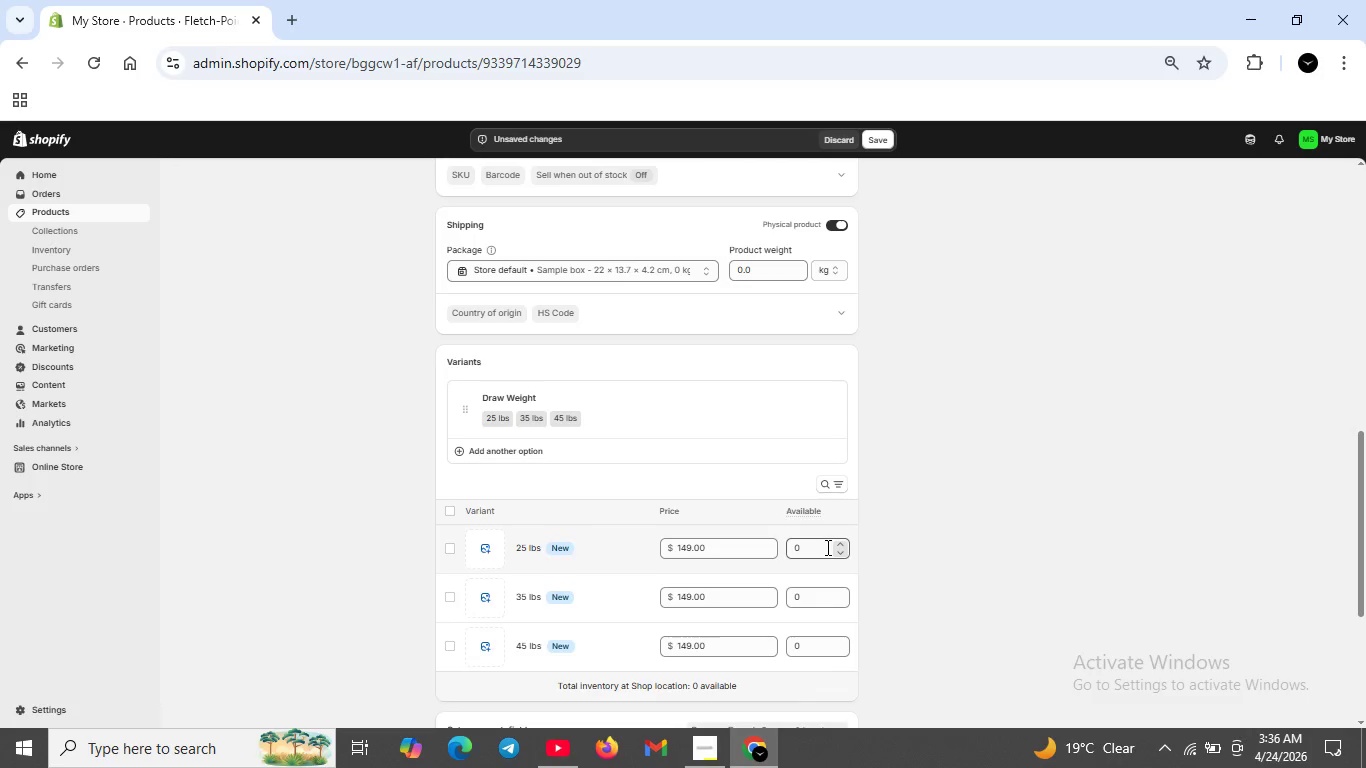 
double_click([825, 547])
 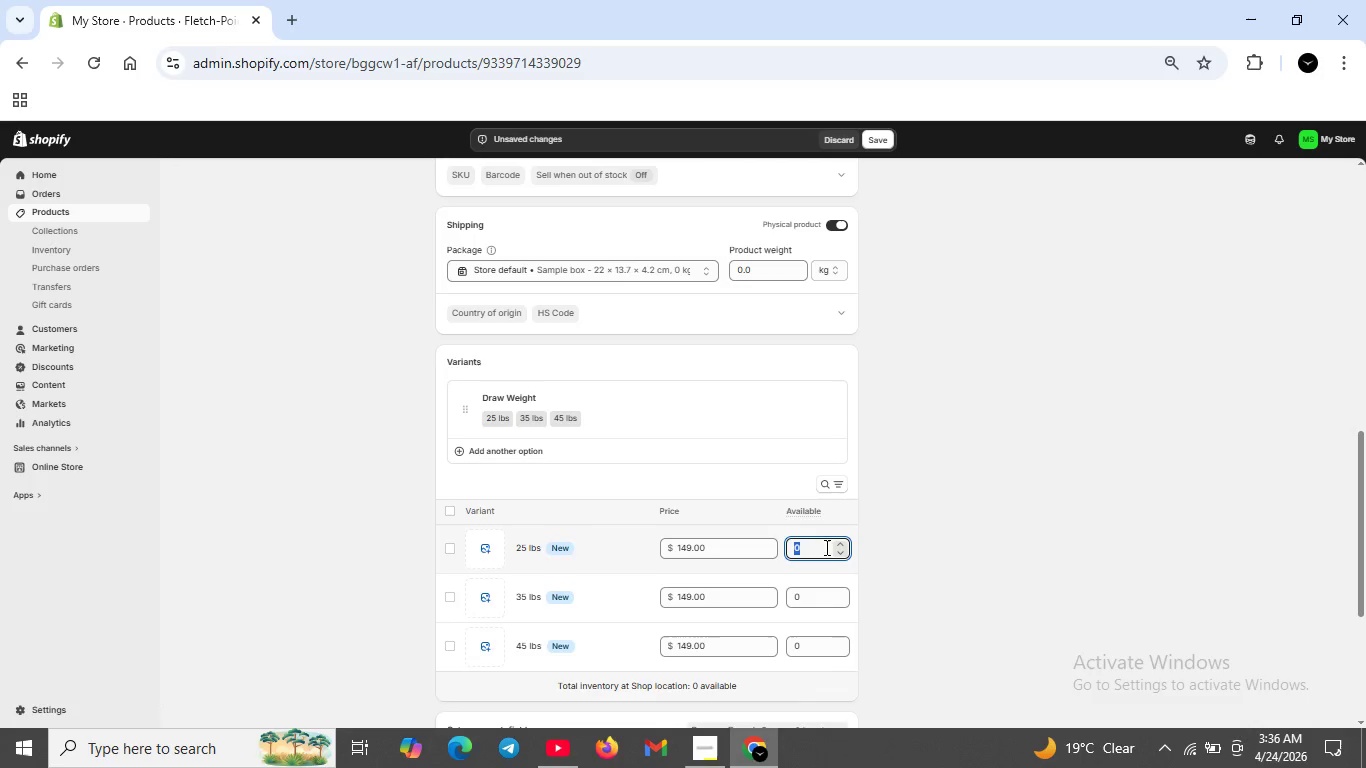 
key(Backspace)
type(15)
 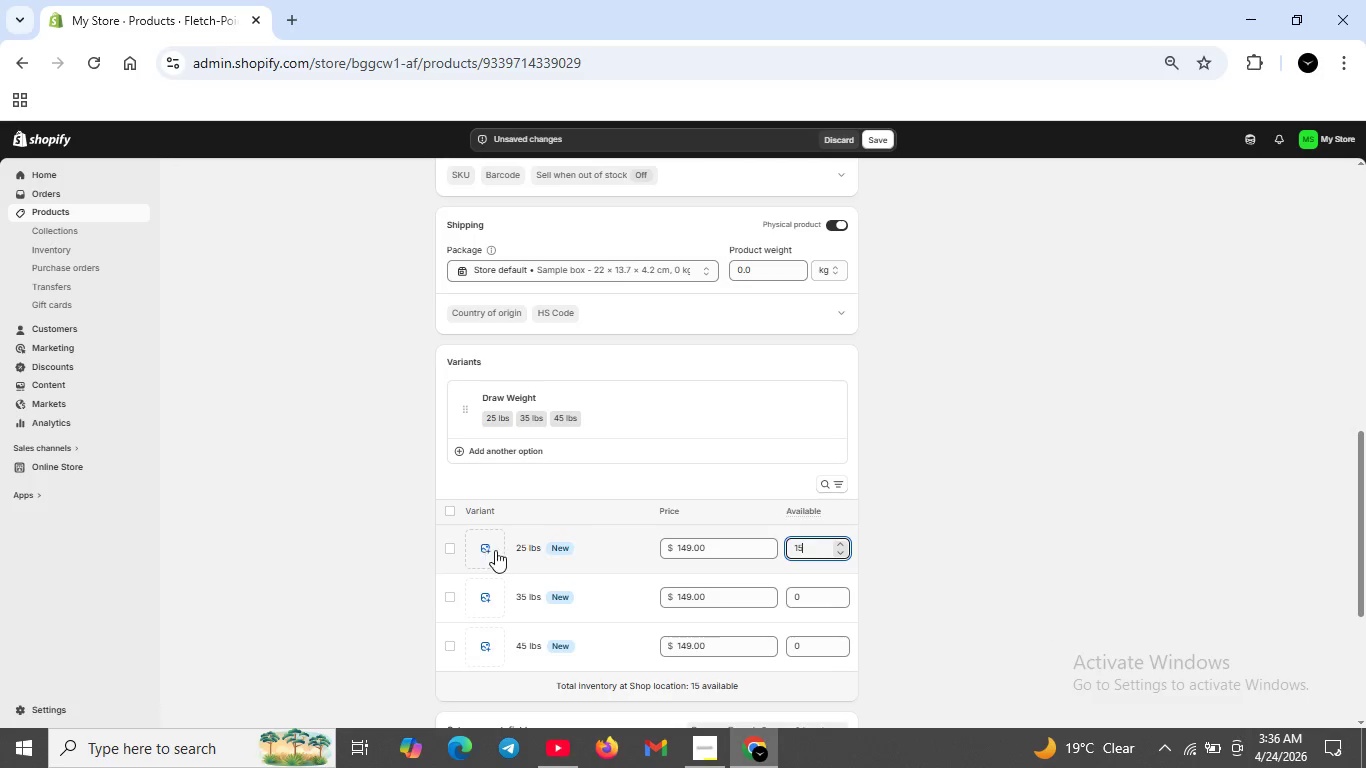 
left_click([519, 548])
 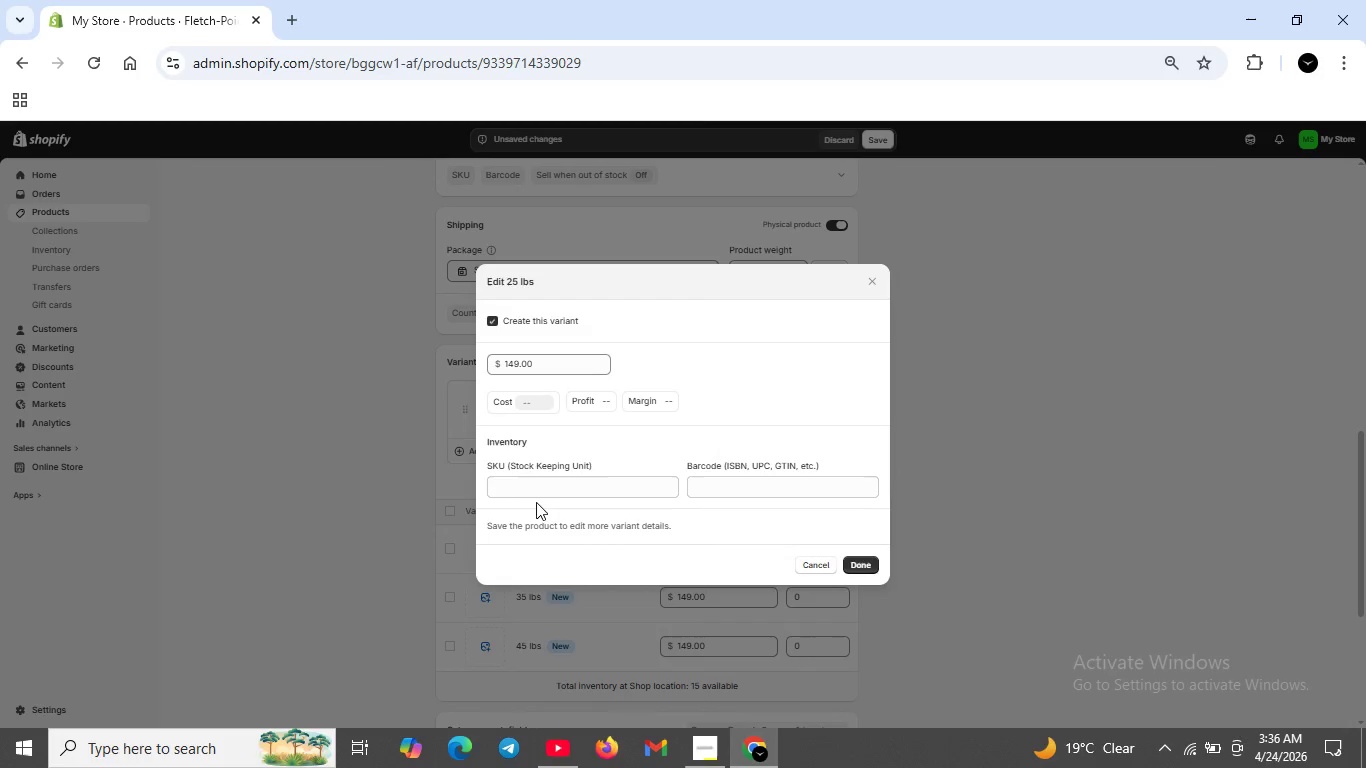 
left_click([540, 488])
 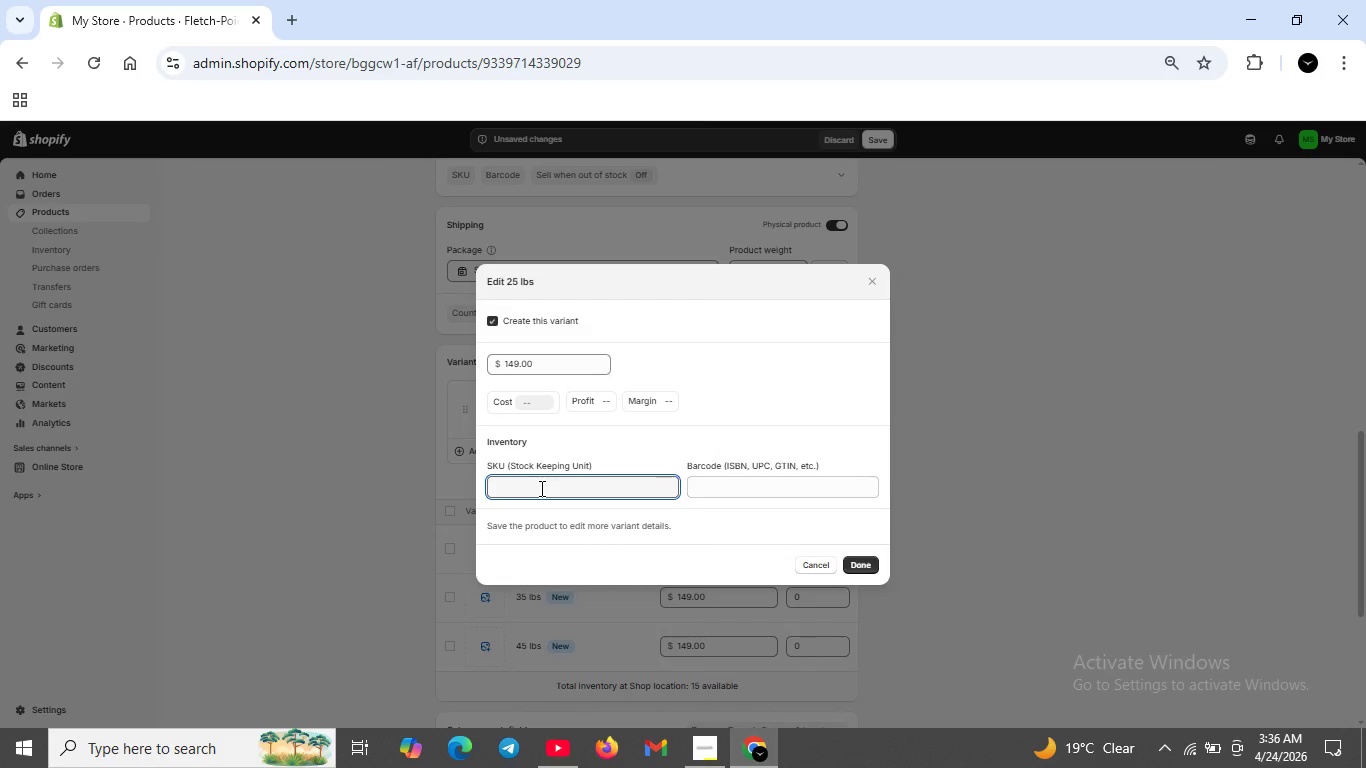 
type(SPN-BOW-25)
 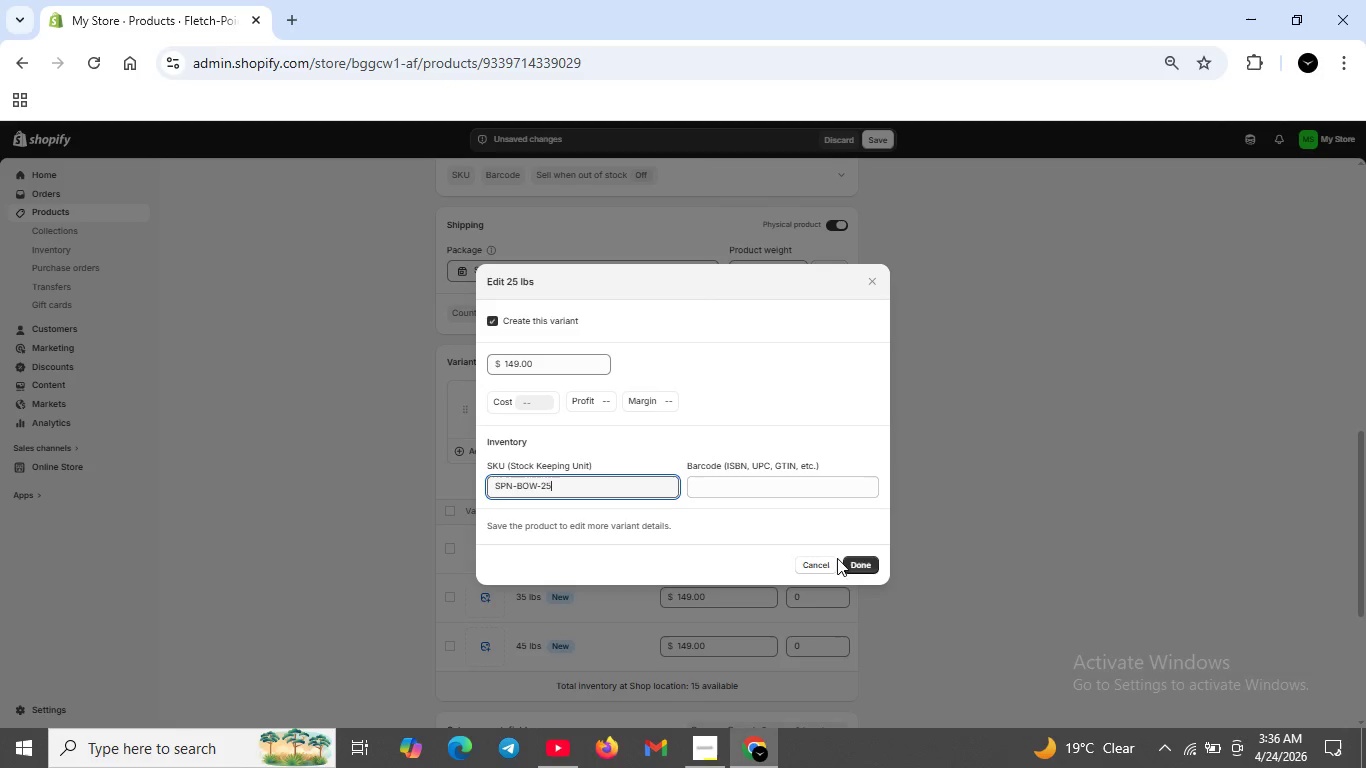 
left_click([852, 561])
 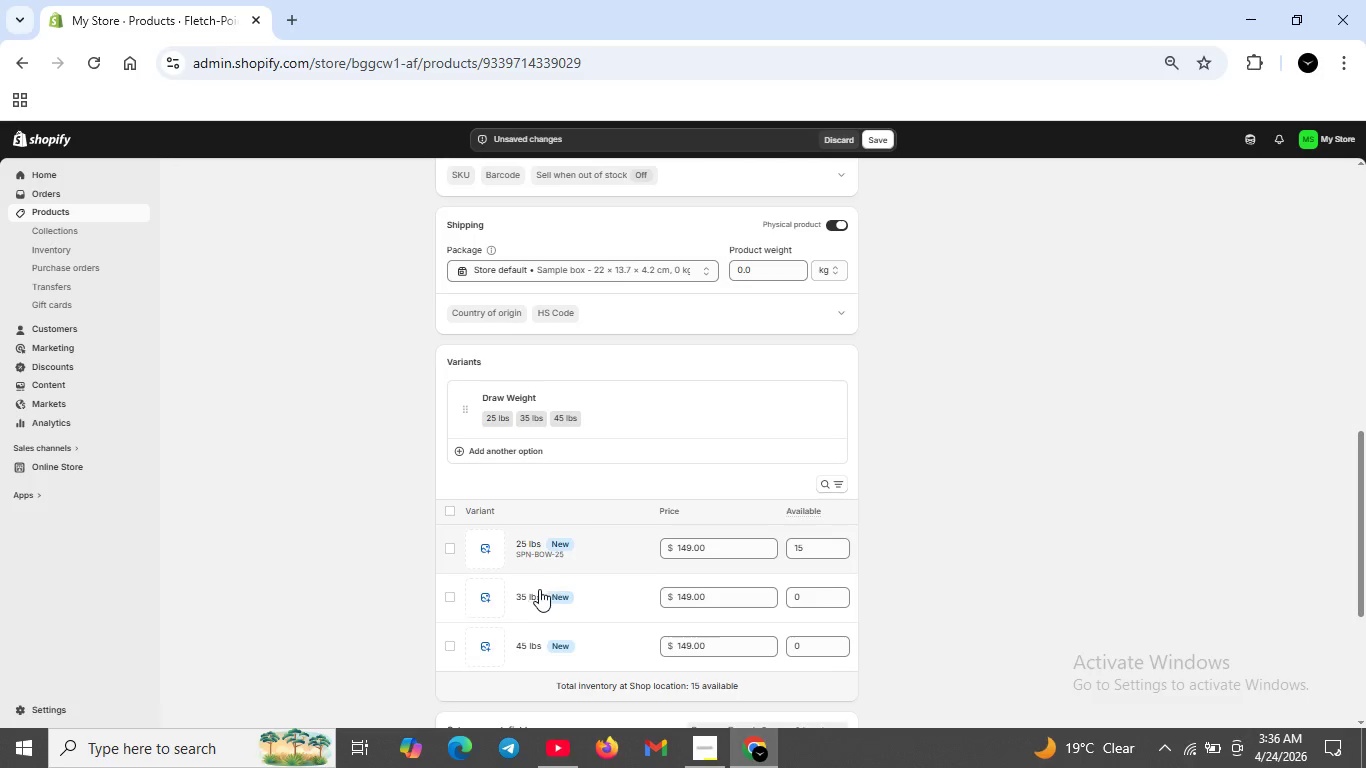 
left_click([532, 595])
 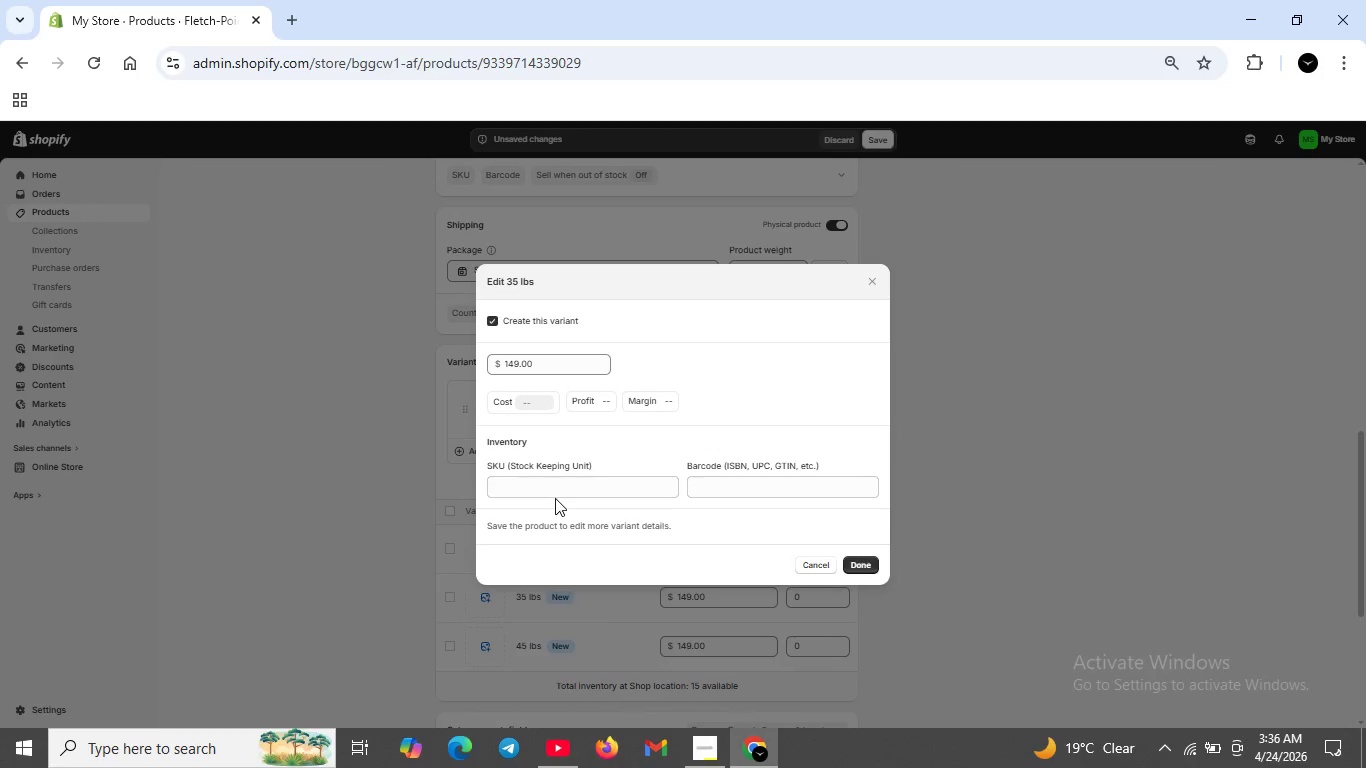 
left_click([557, 486])
 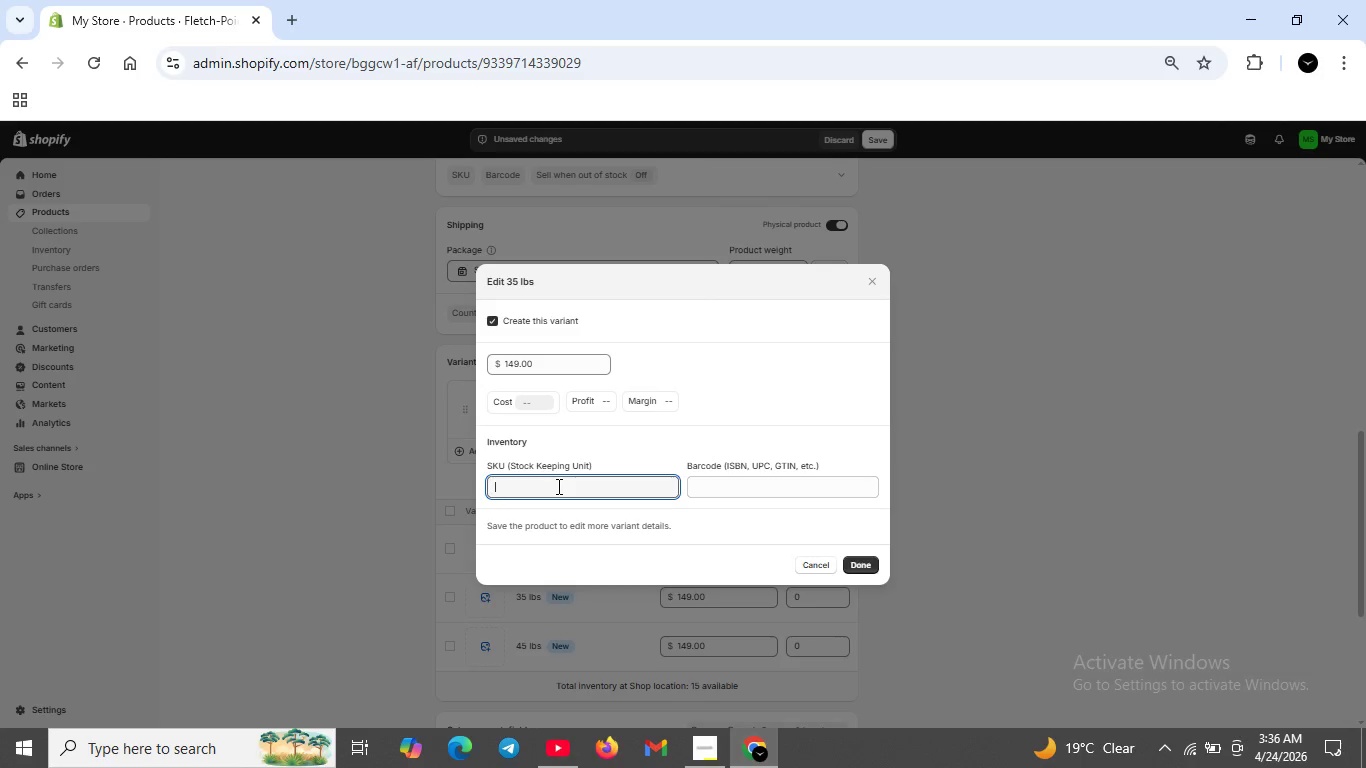 
type(SPN-BOW-25)
 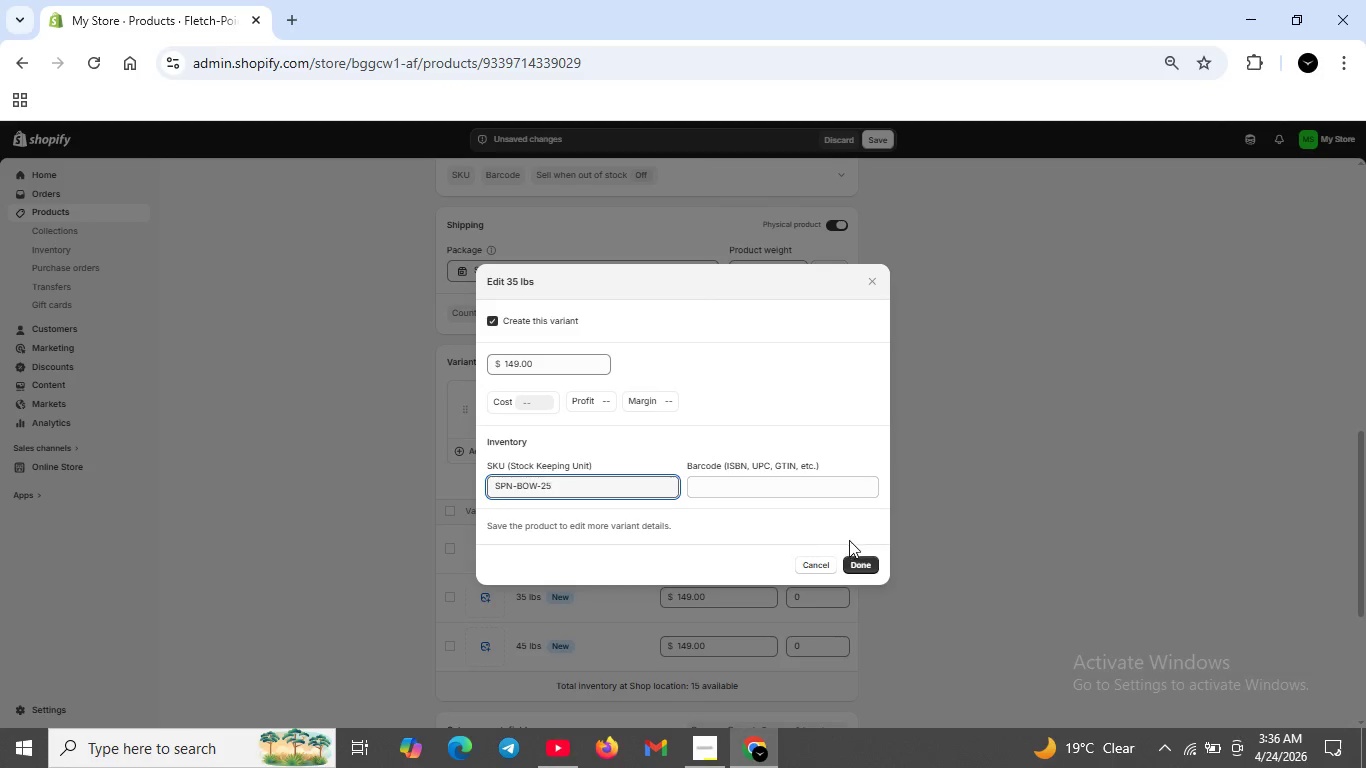 
left_click([856, 565])
 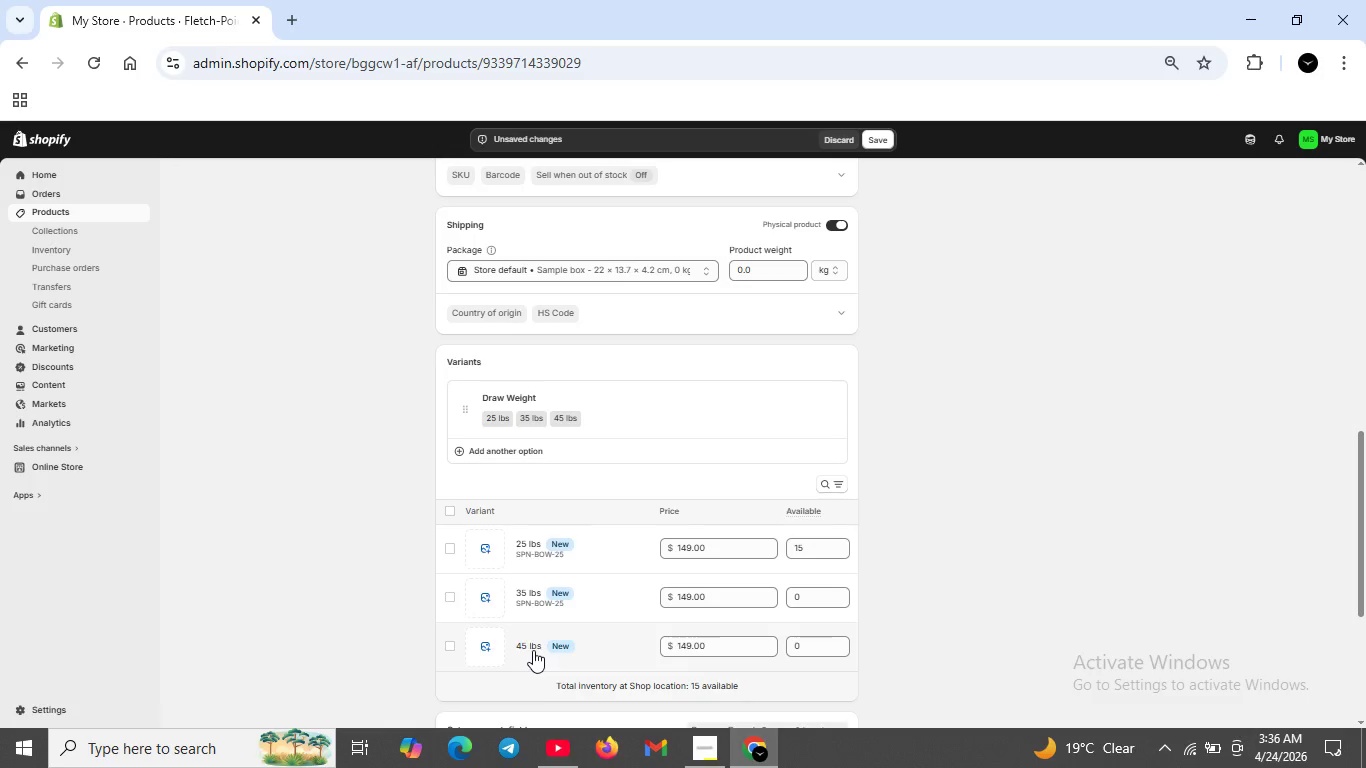 
left_click([530, 650])
 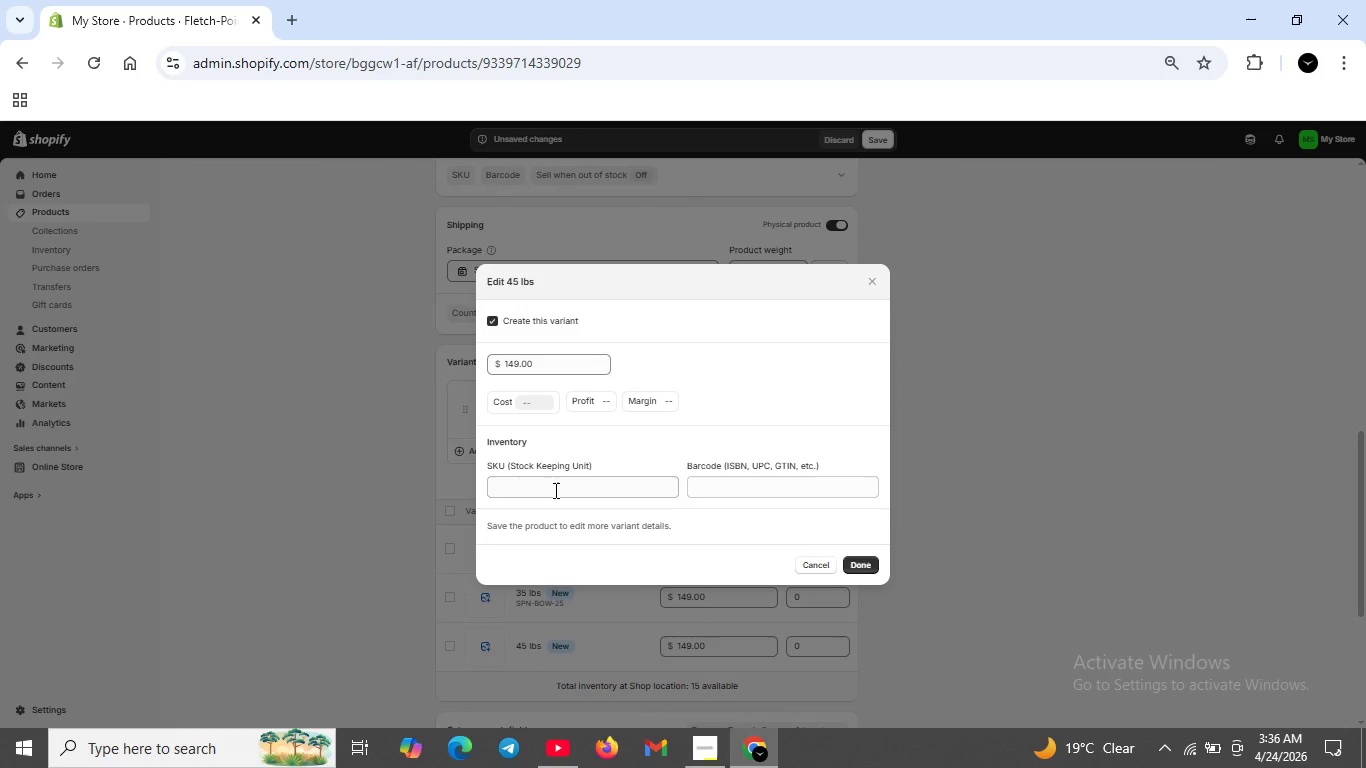 
left_click([554, 489])
 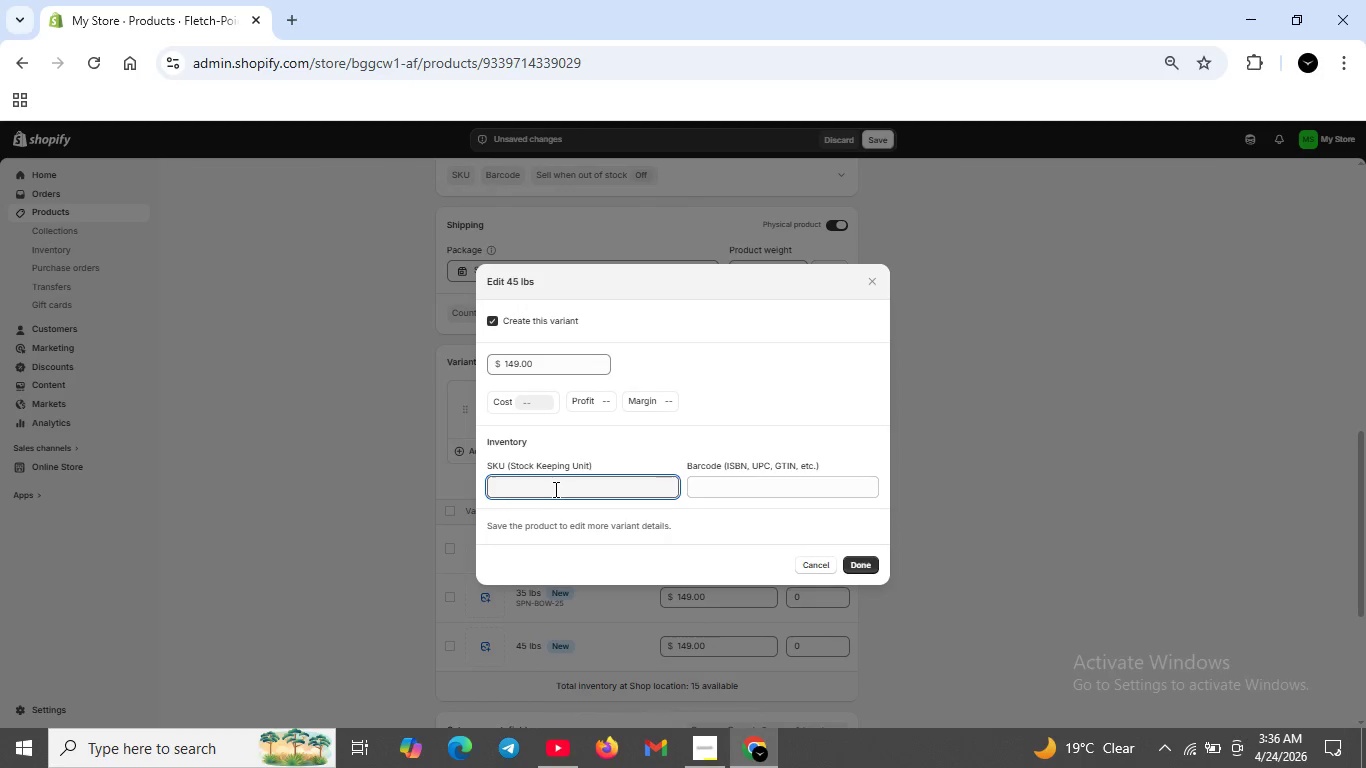 
type(SPN-BOW-35)
 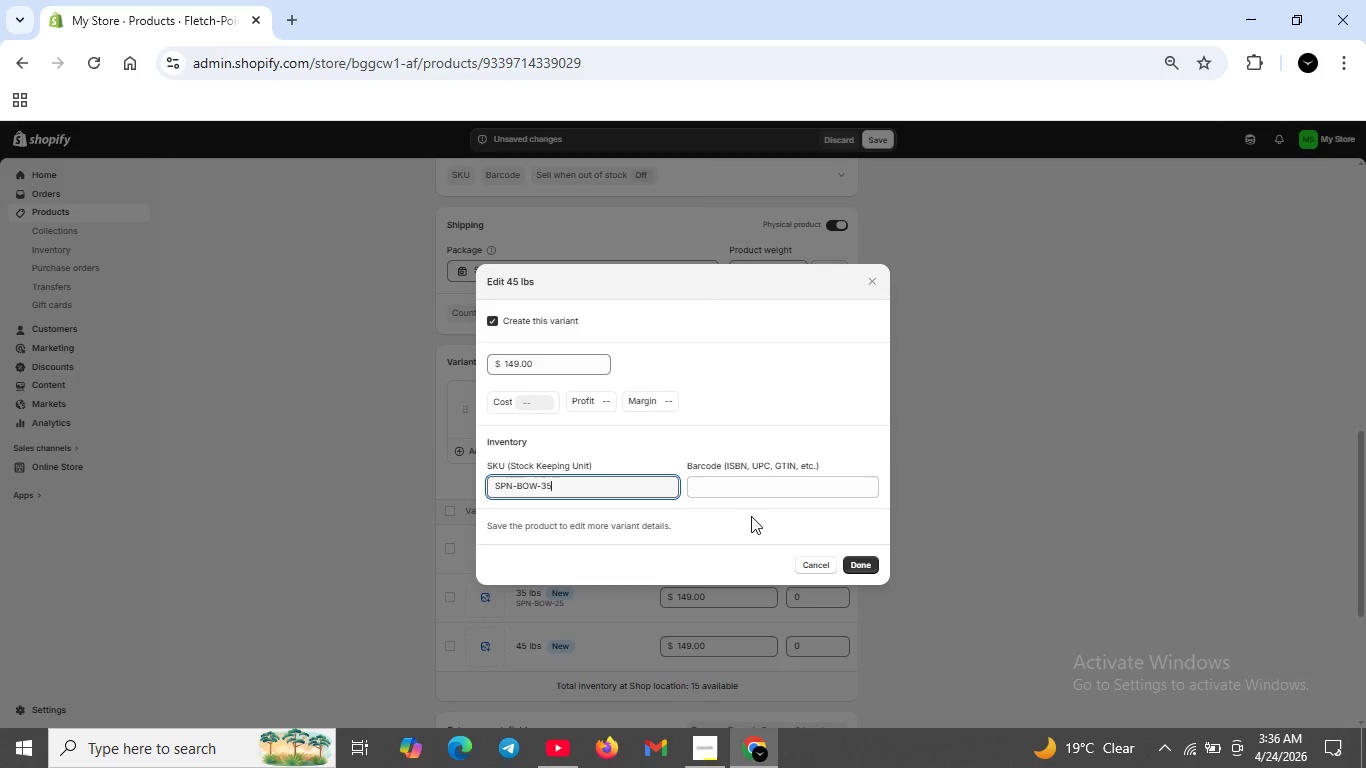 
key(Backspace)
key(Backspace)
type(45)
 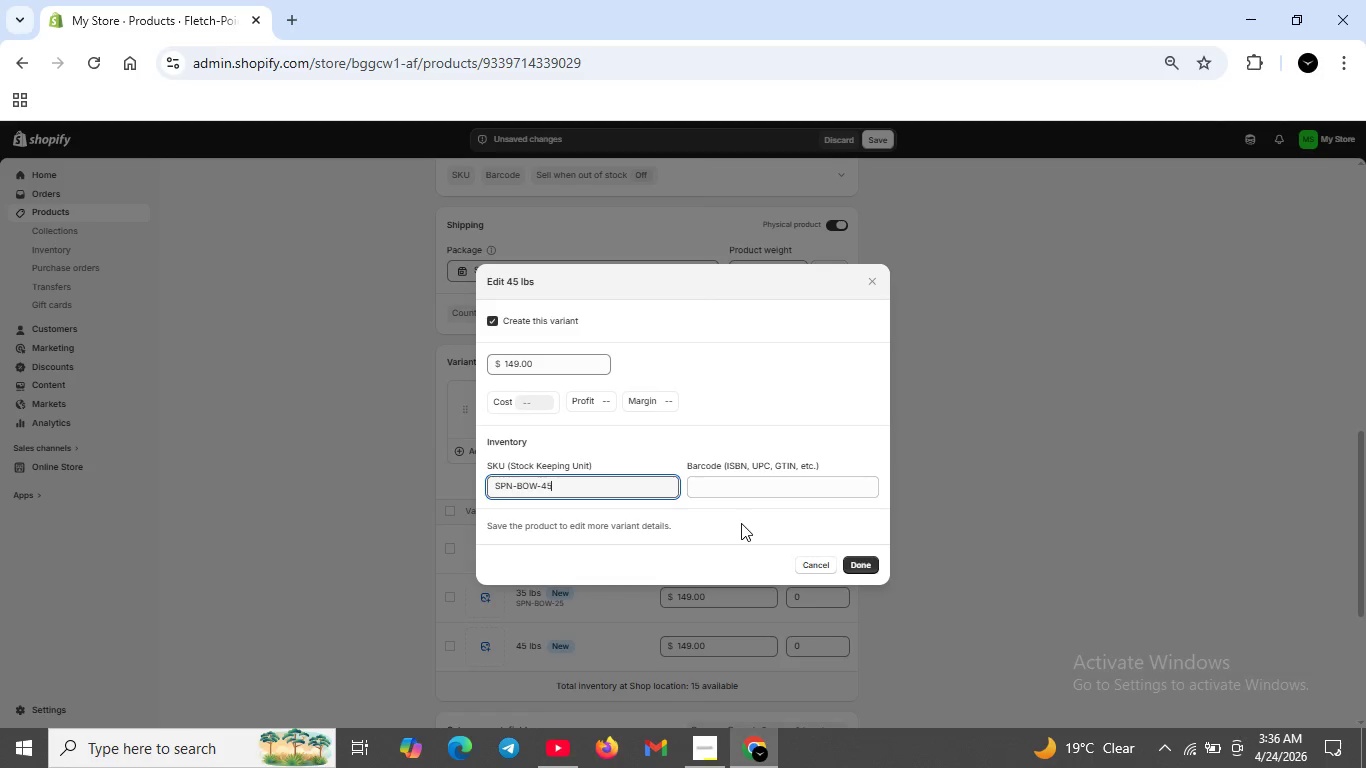 
left_click([862, 560])
 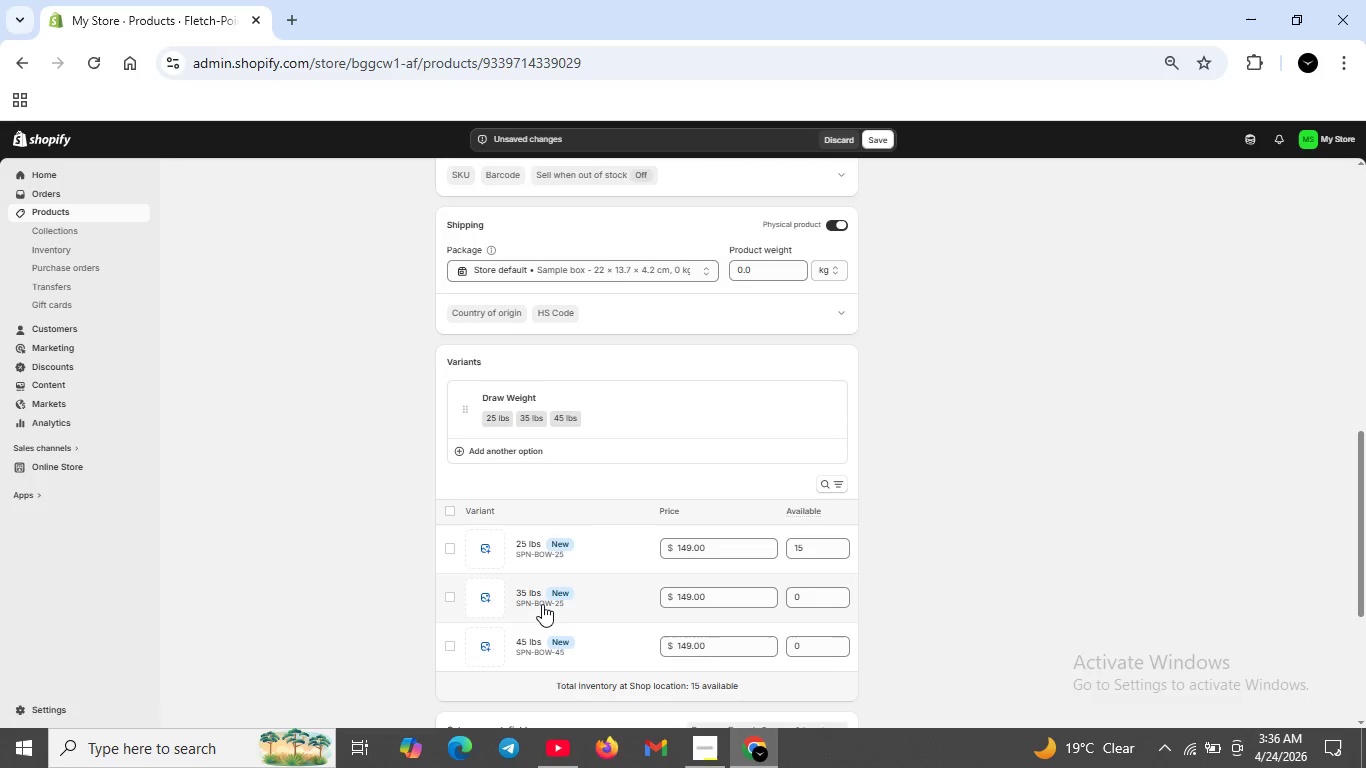 
left_click([542, 598])
 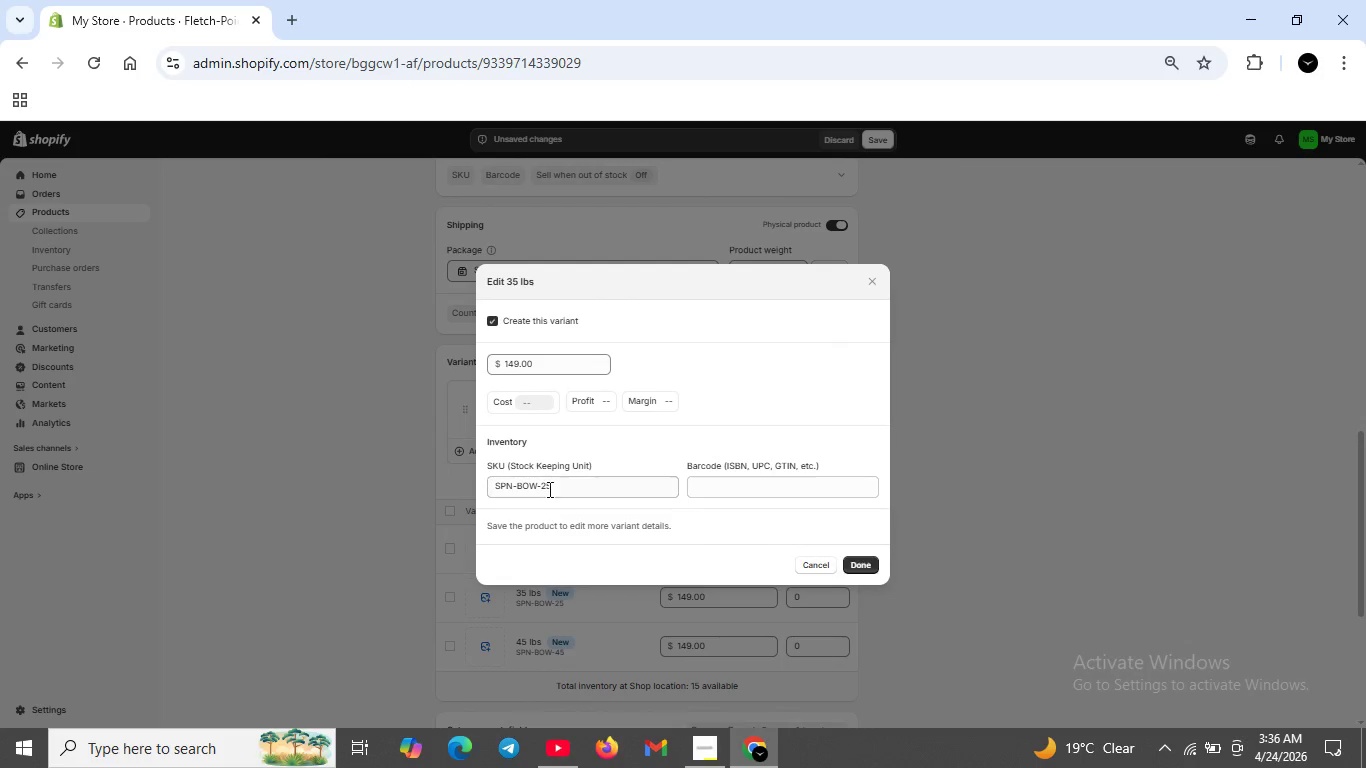 
left_click([547, 487])
 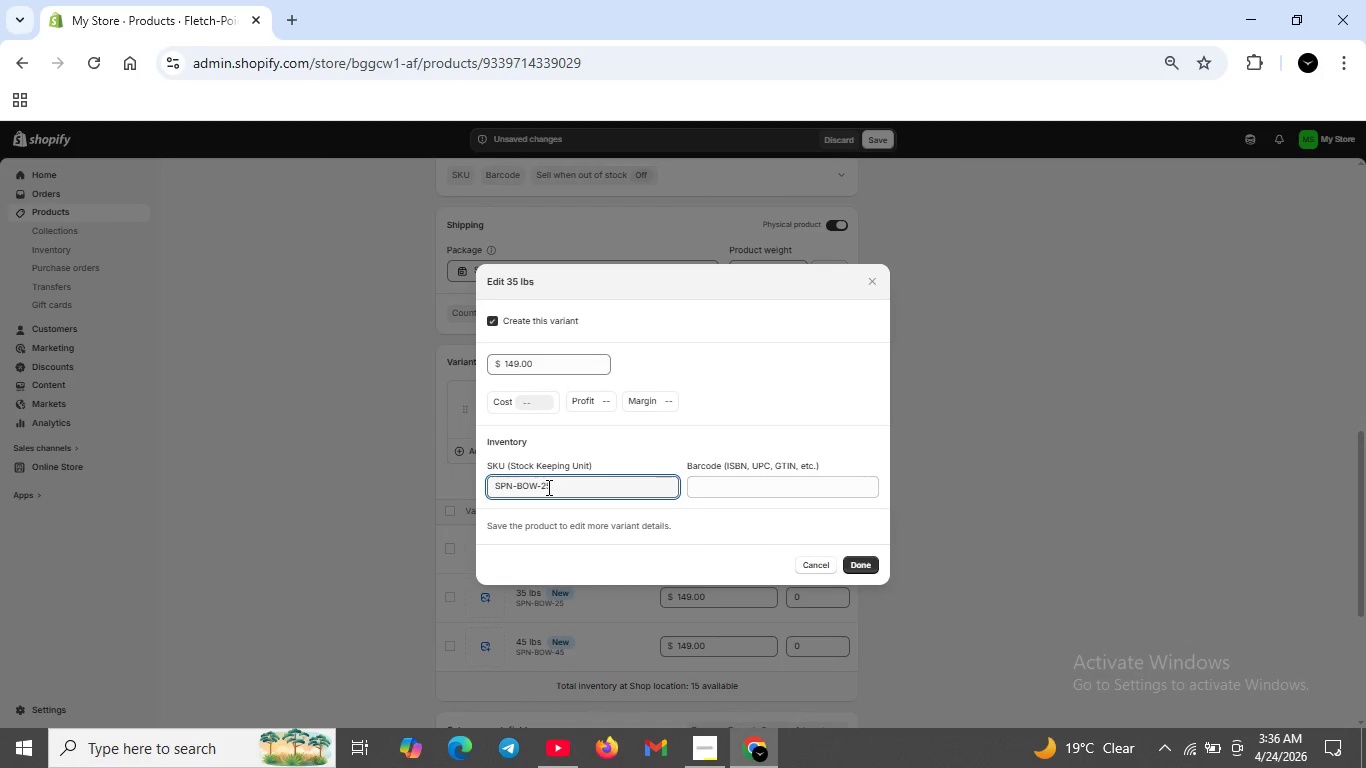 
key(Backspace)
 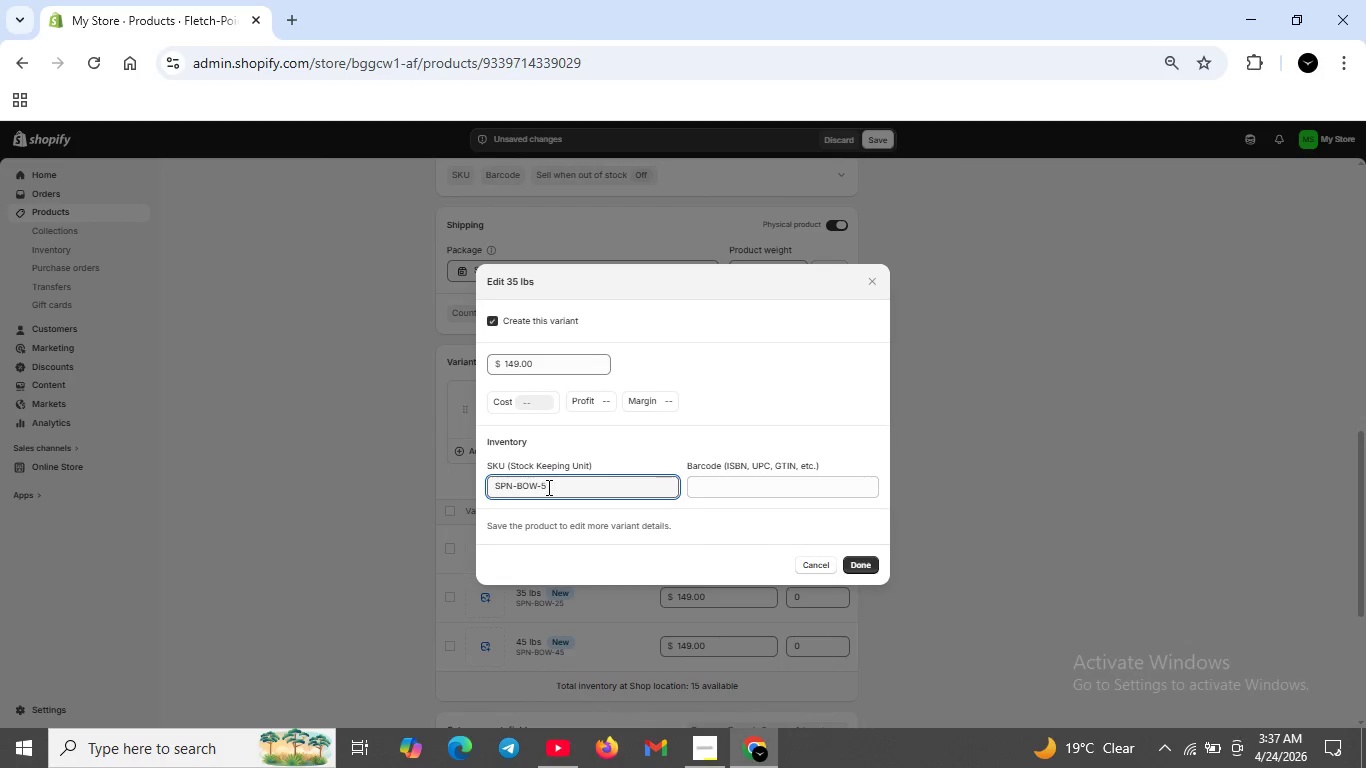 
key(3)
 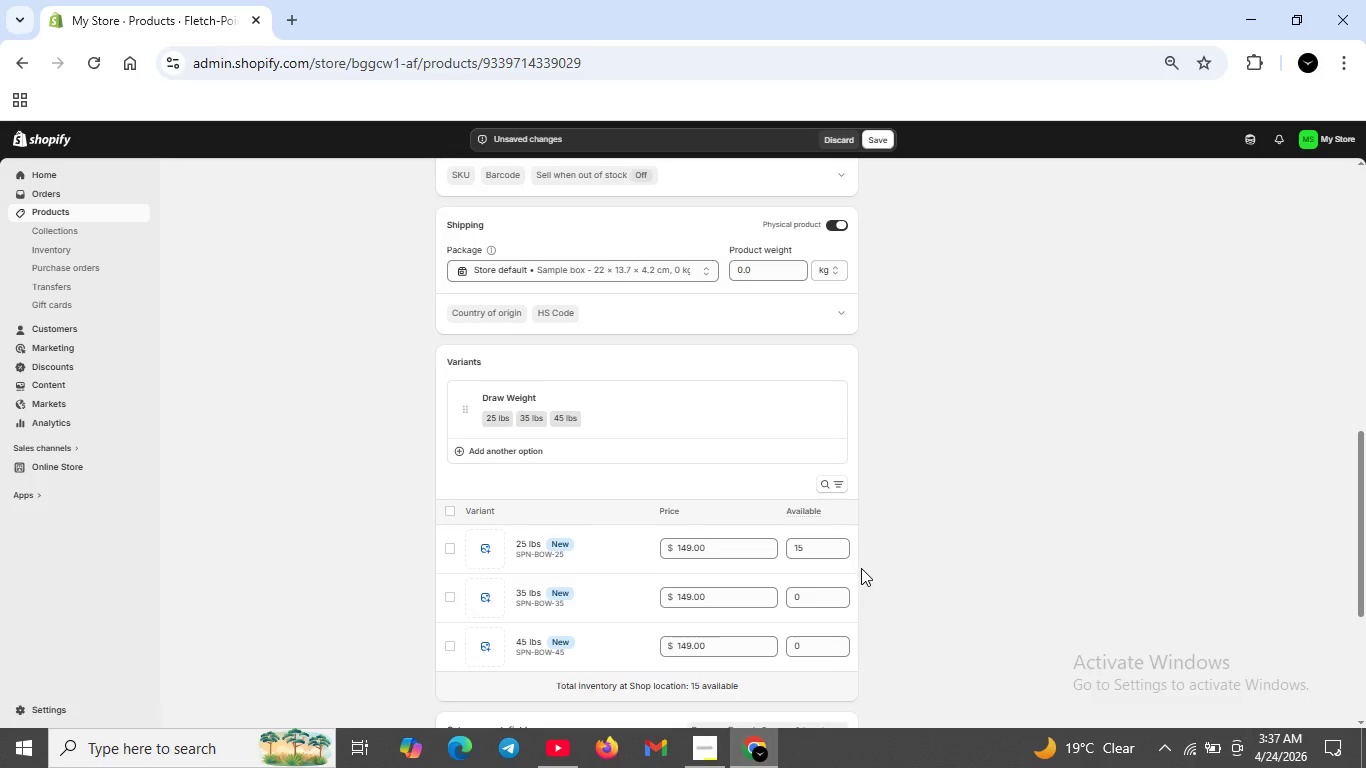 
wait(6.41)
 